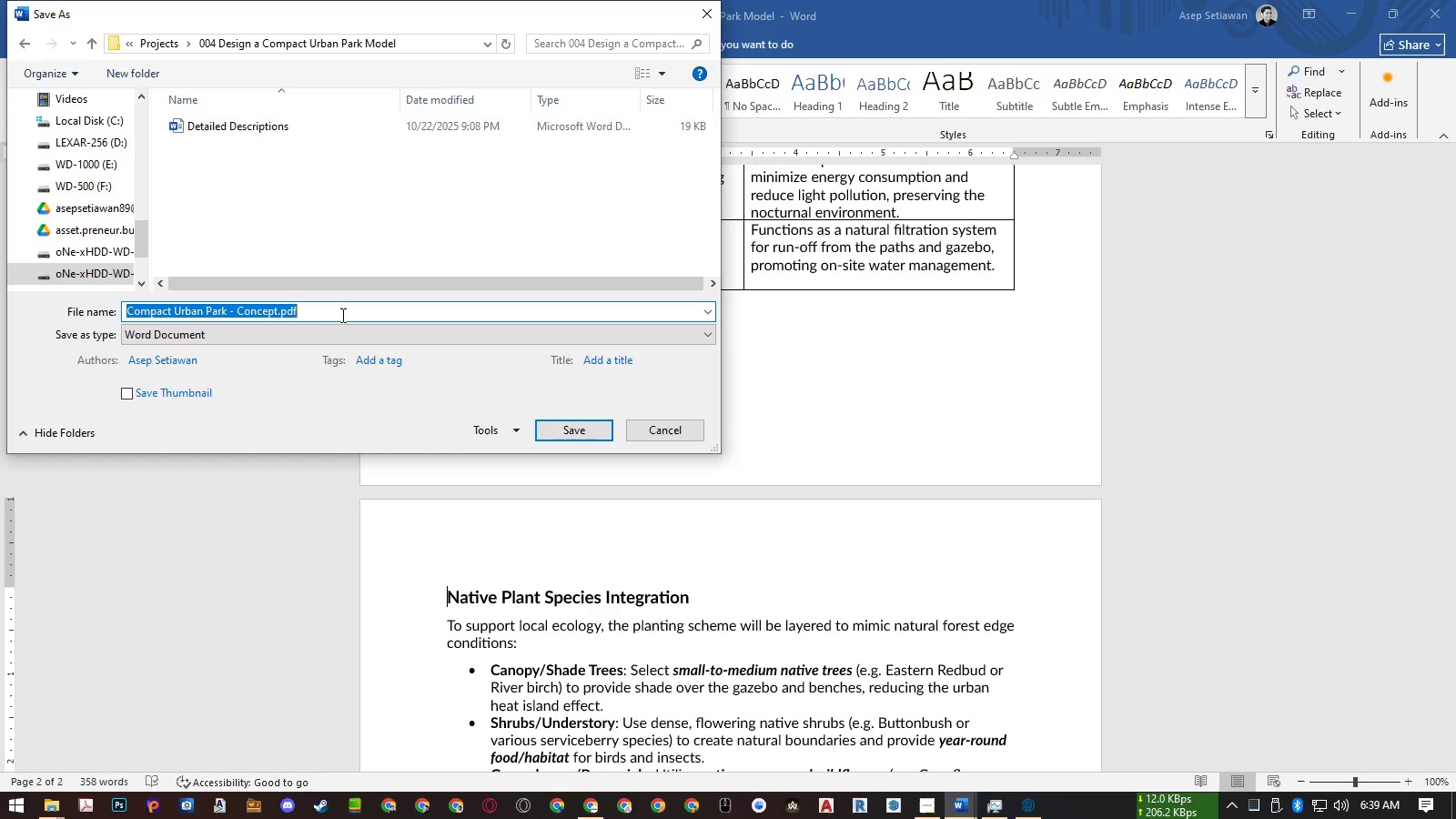 
left_click([342, 315])
 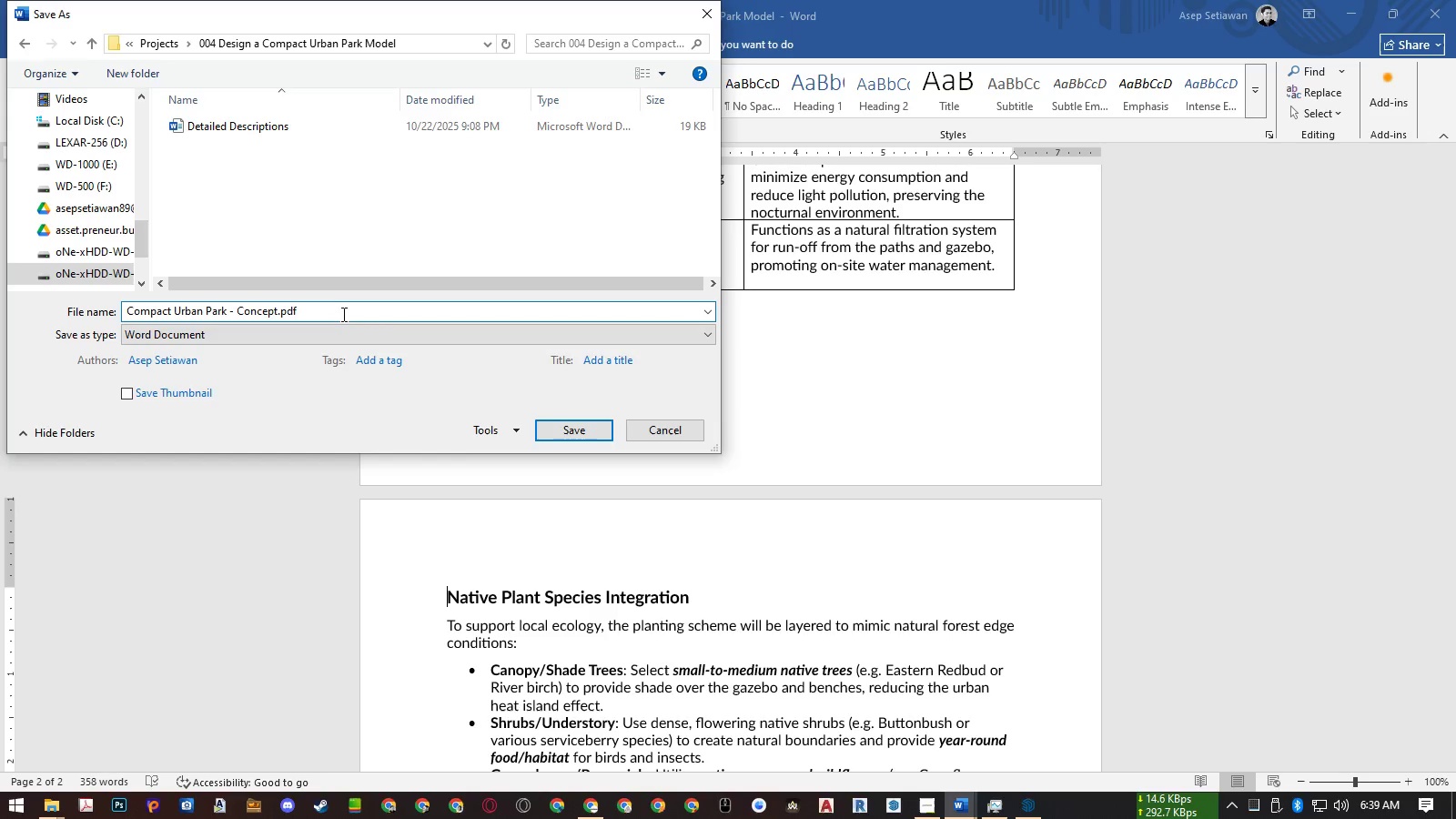 
key(Backspace)
 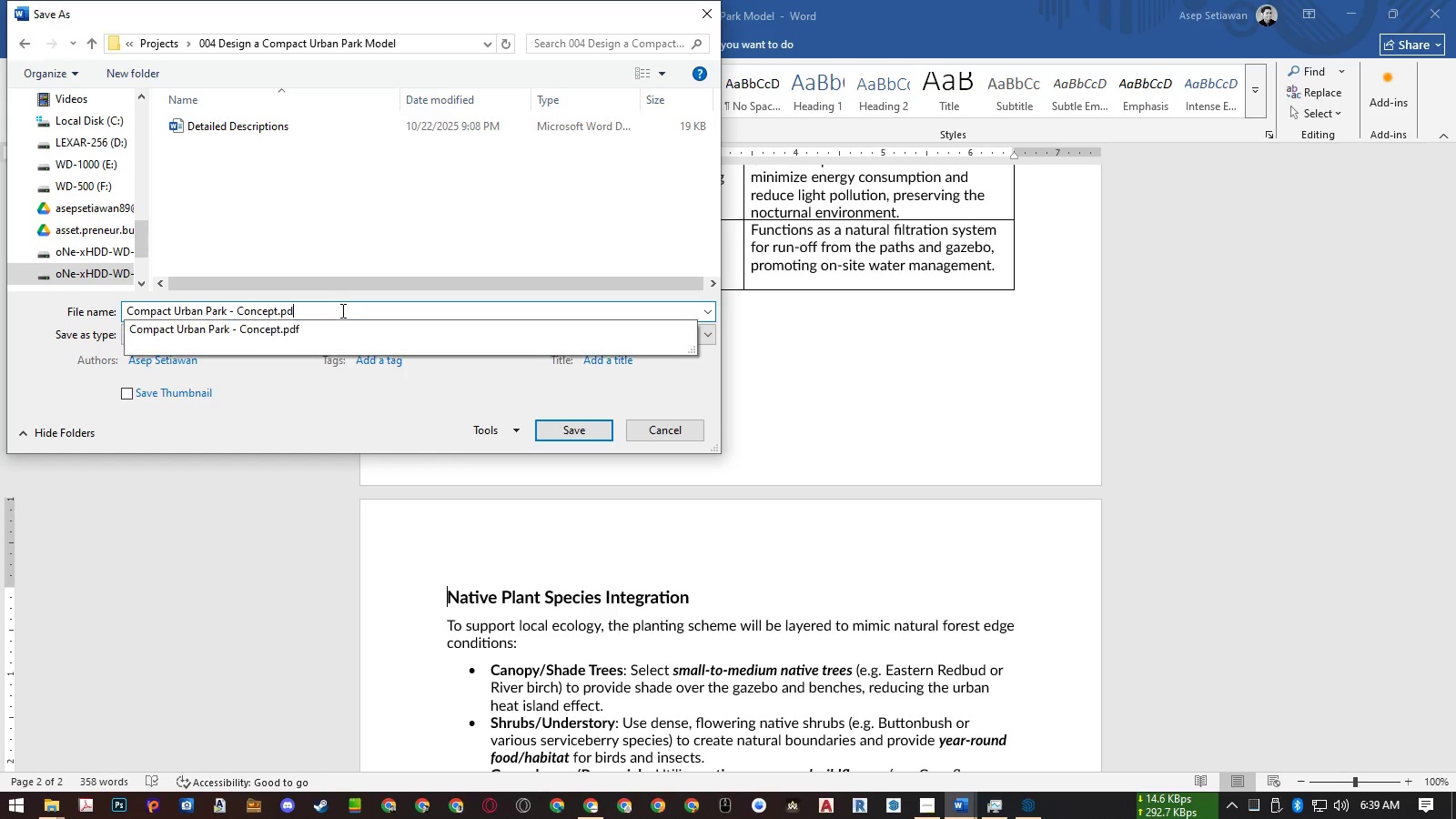 
key(Backspace)
 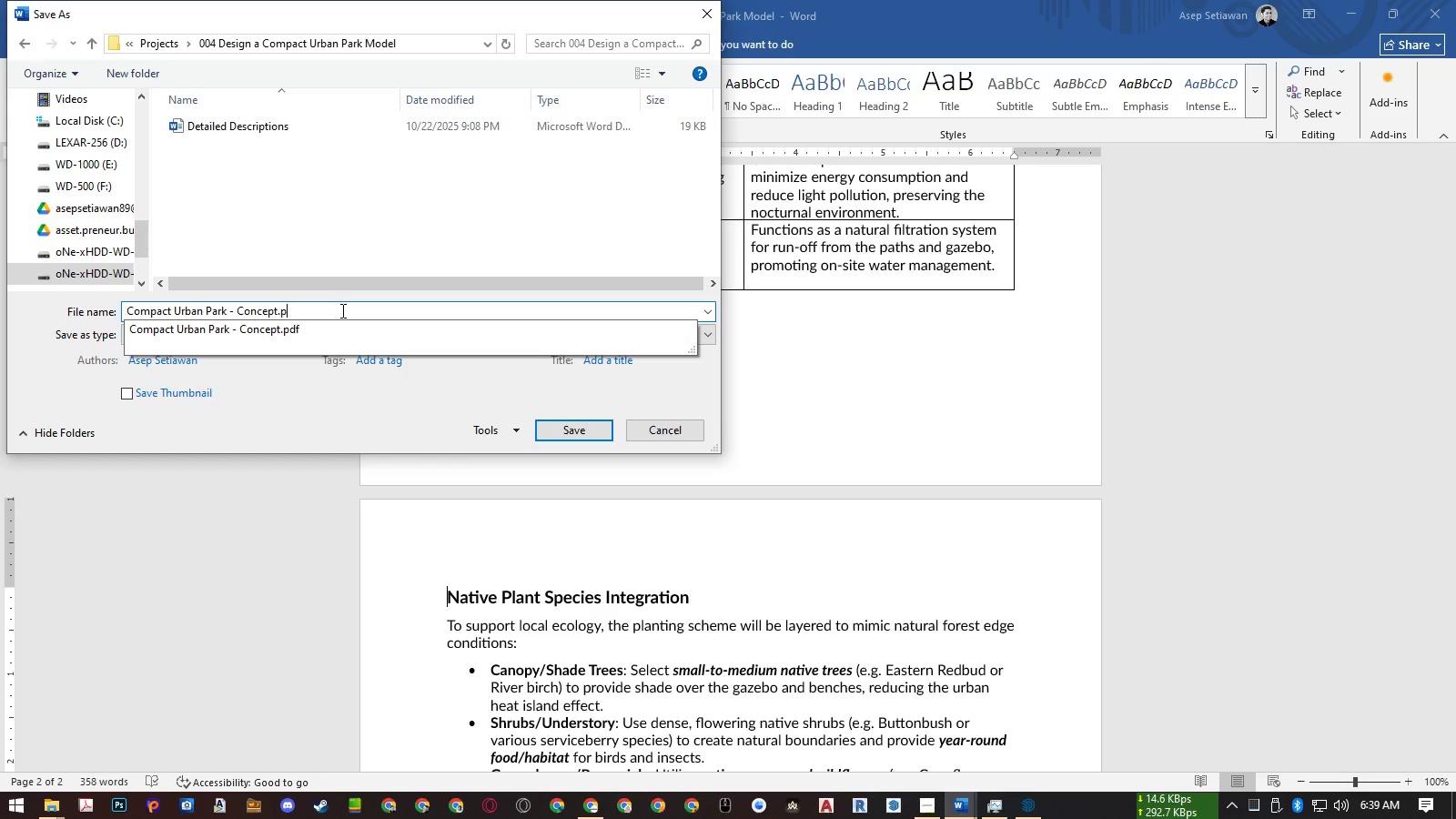 
key(Backspace)
 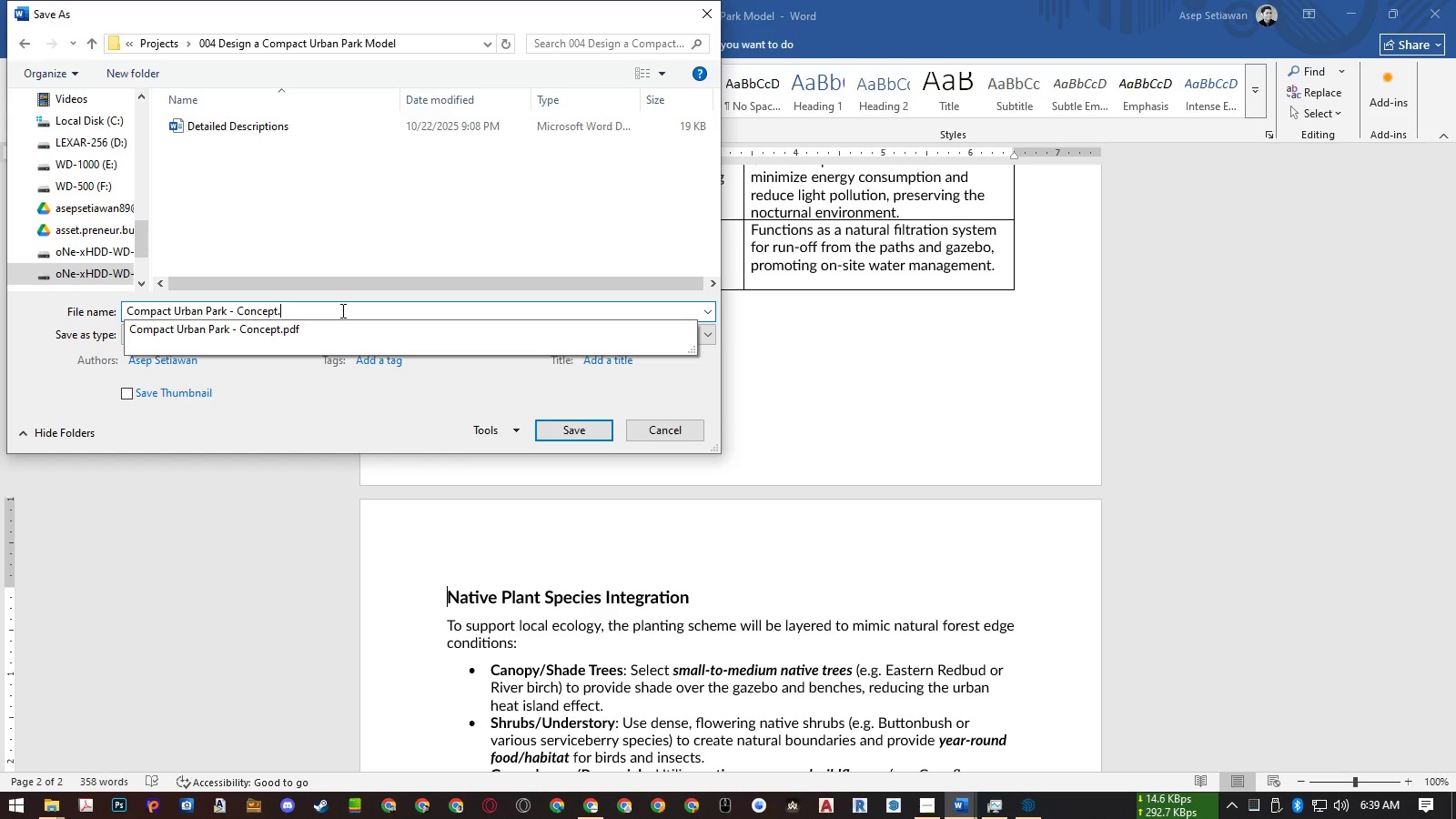 
key(Backspace)
 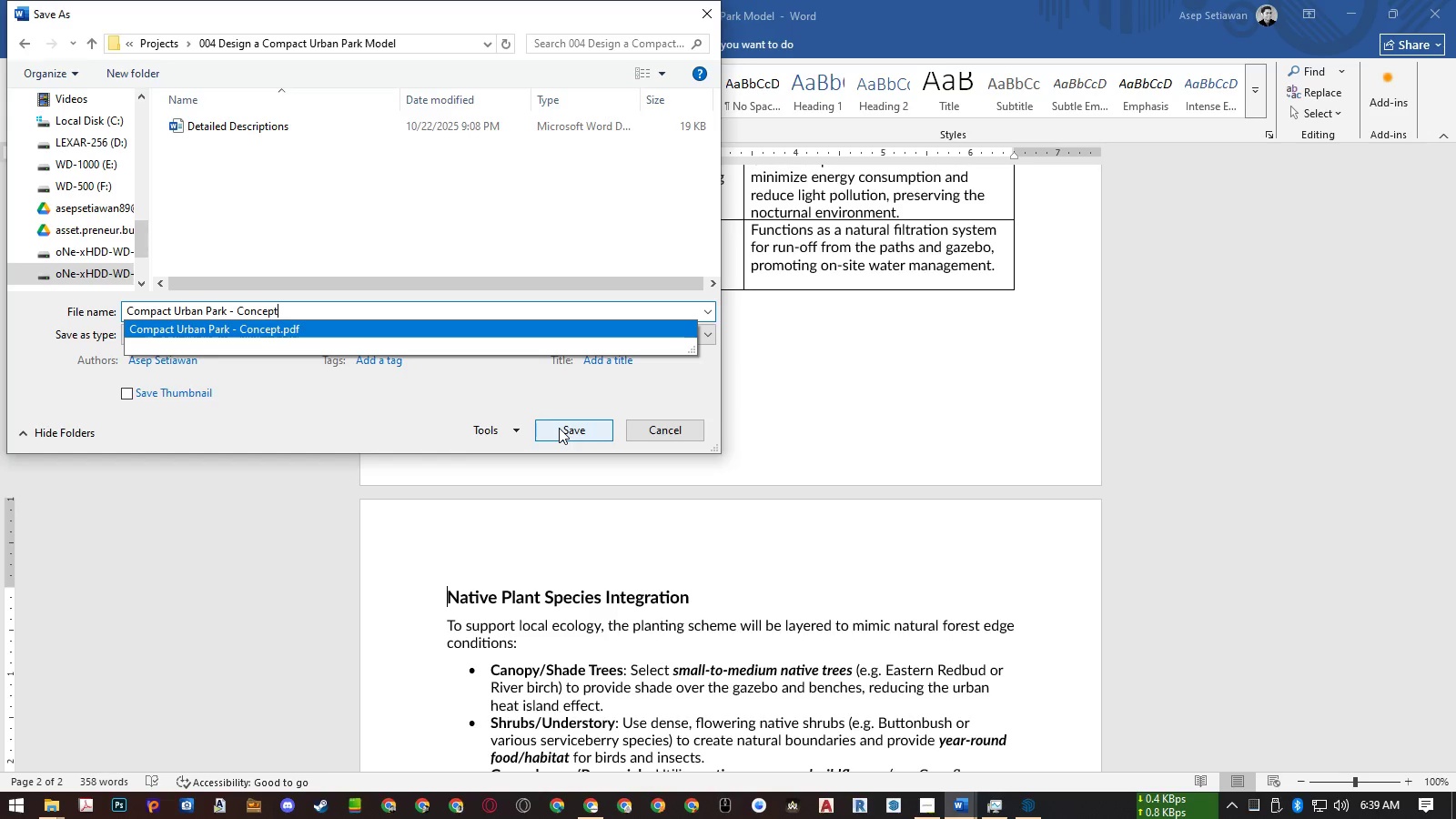 
left_click([559, 428])
 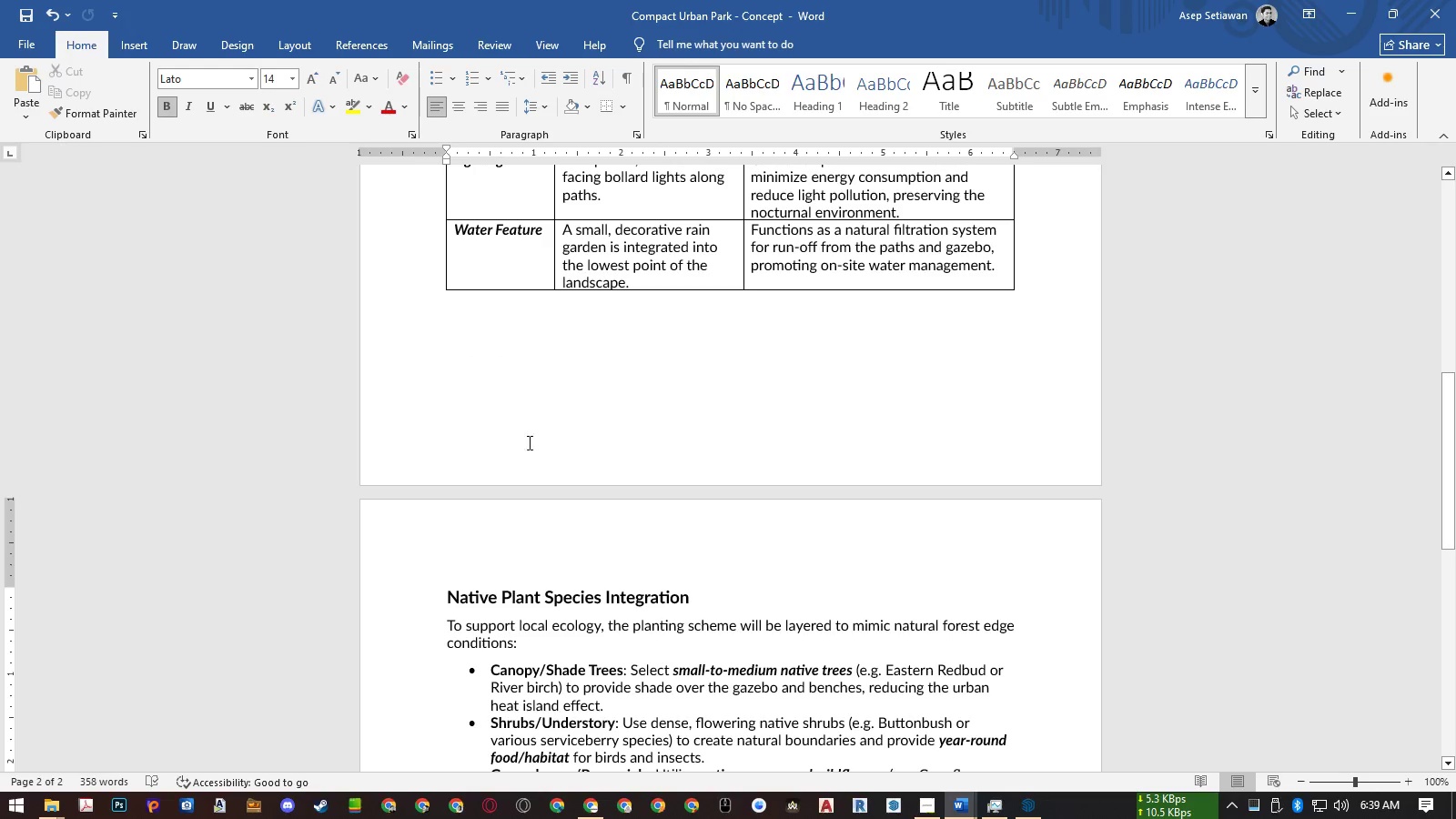 
left_click([43, 812])
 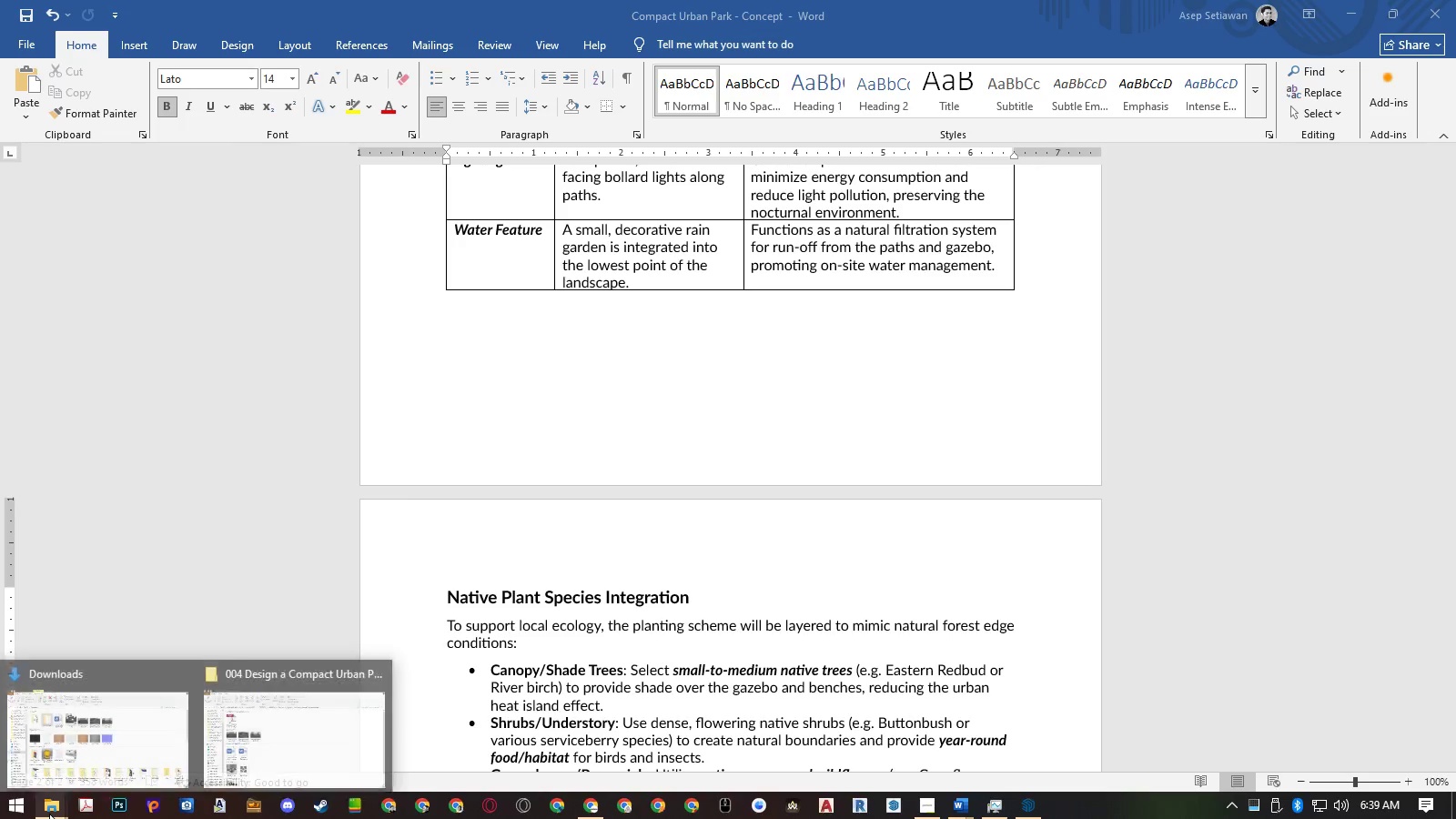 
left_click([299, 747])
 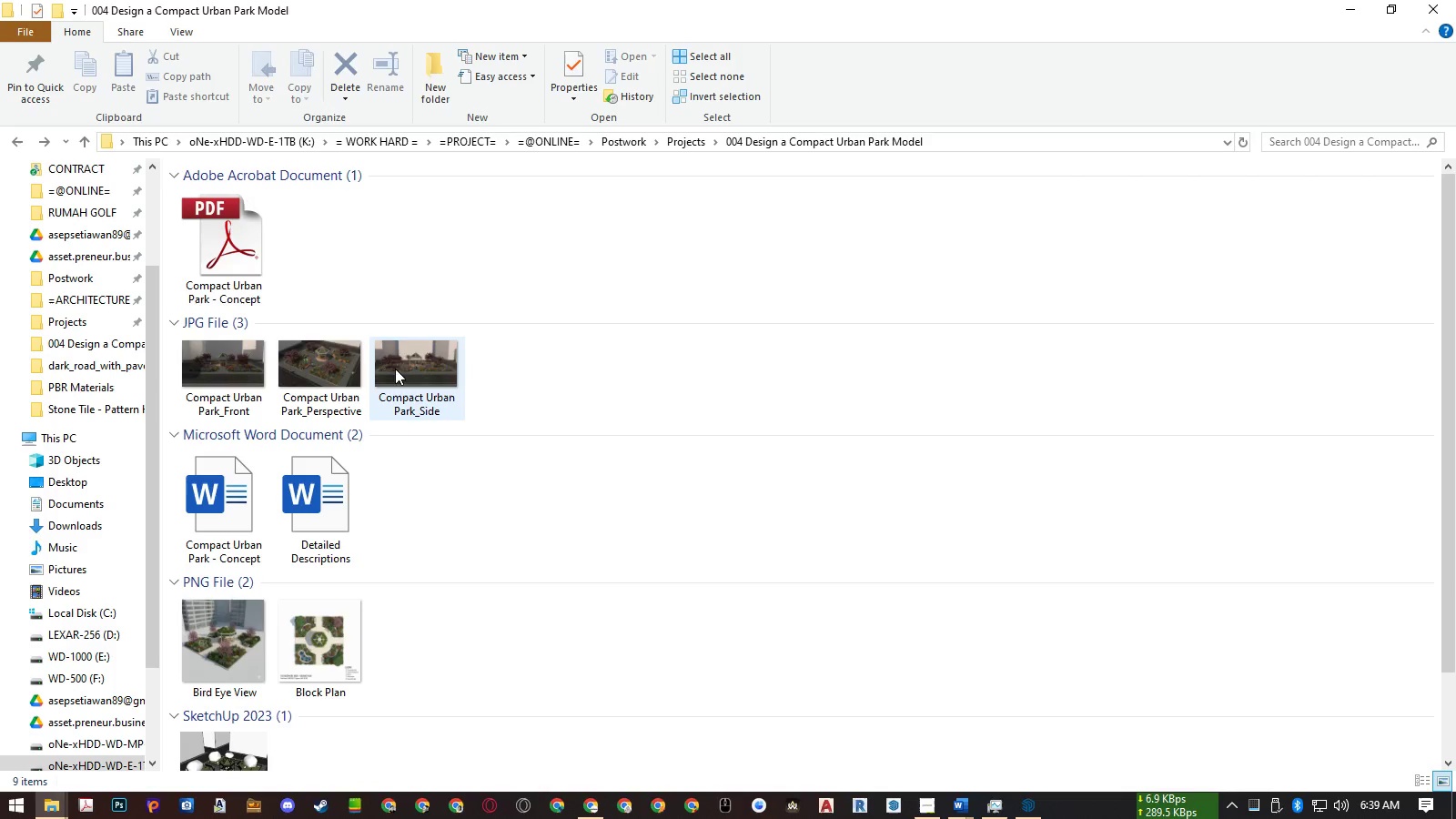 
mouse_move([254, 288])
 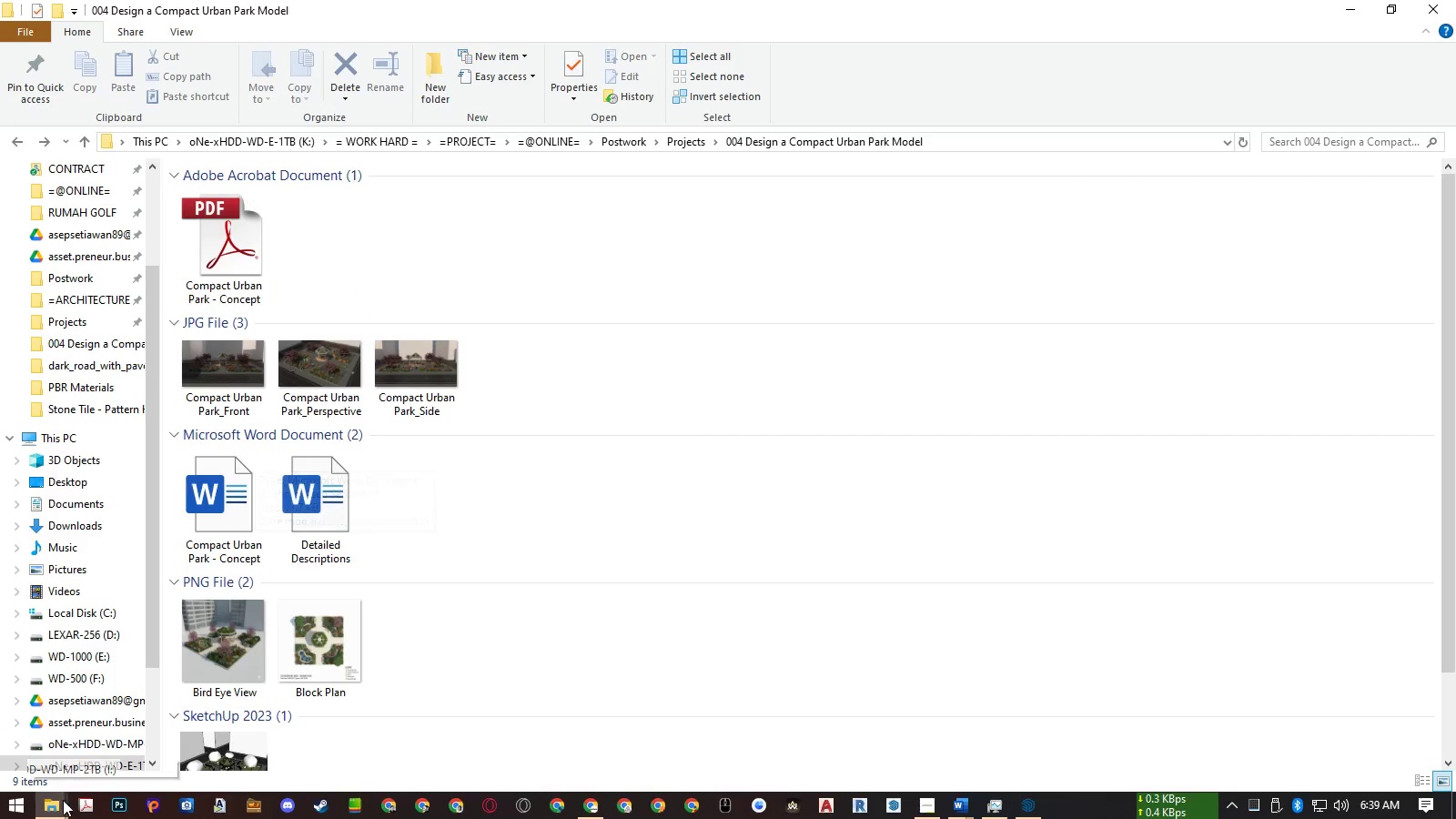 
left_click([60, 802])
 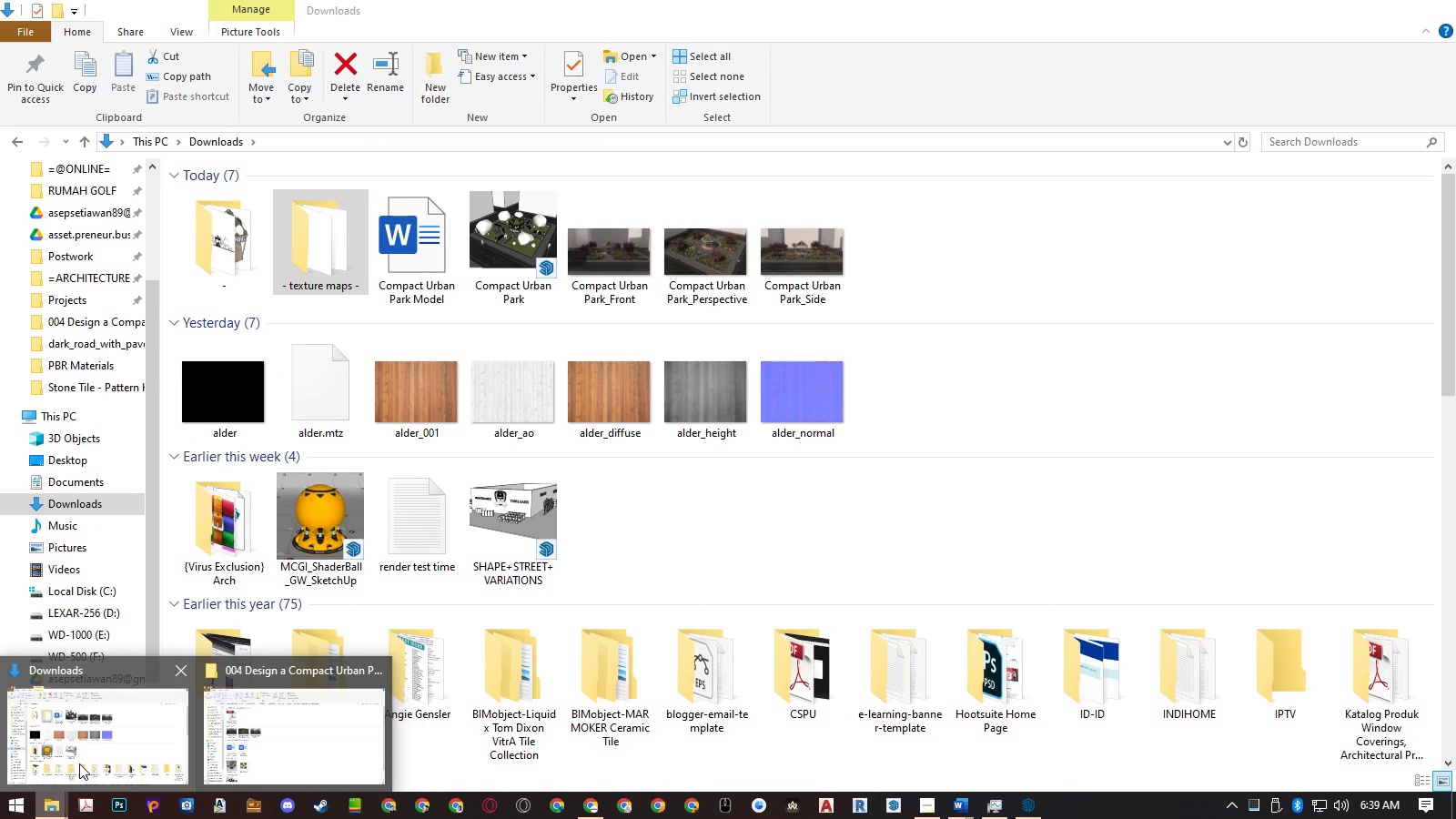 
left_click([79, 763])
 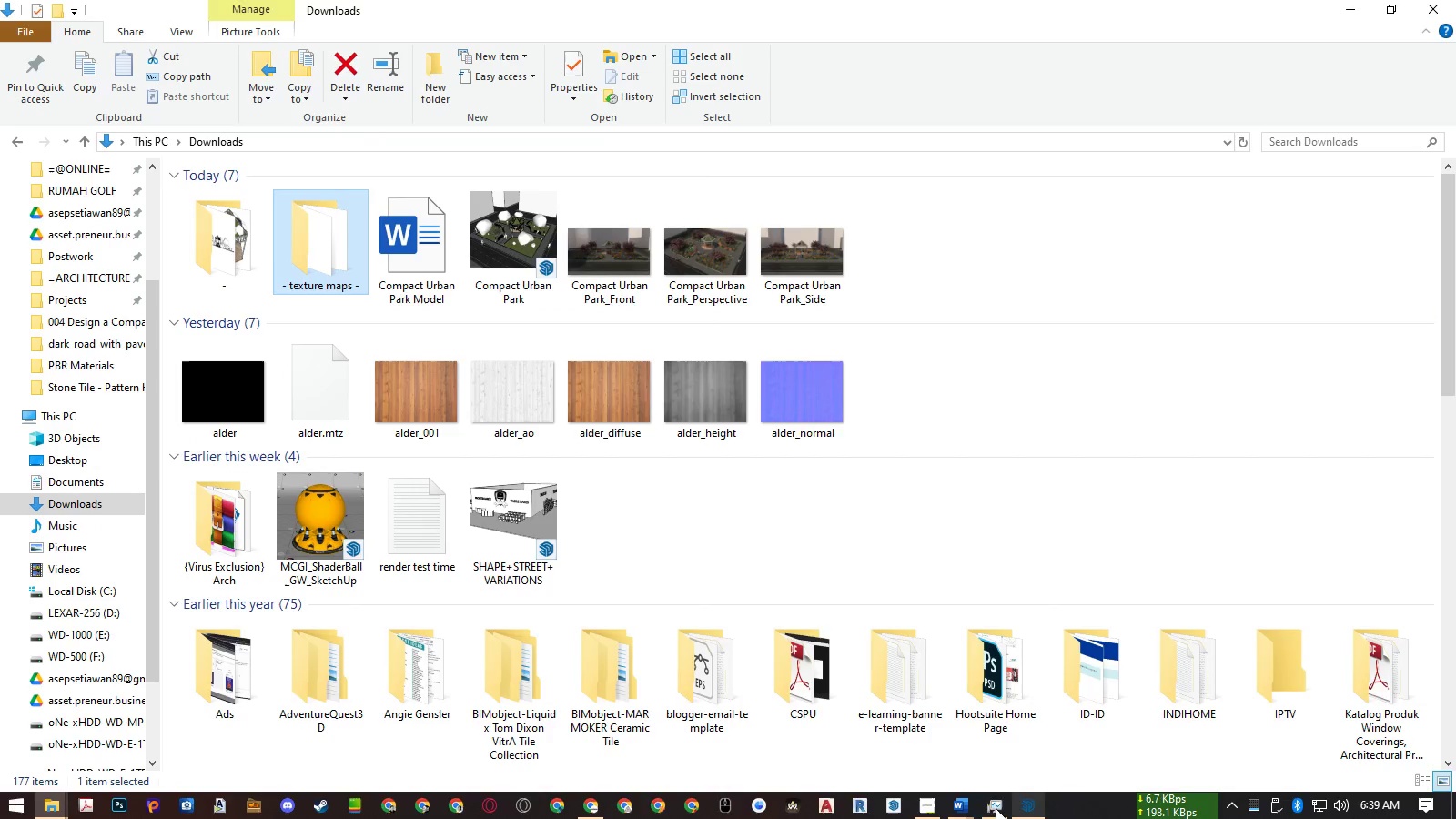 
left_click([961, 812])
 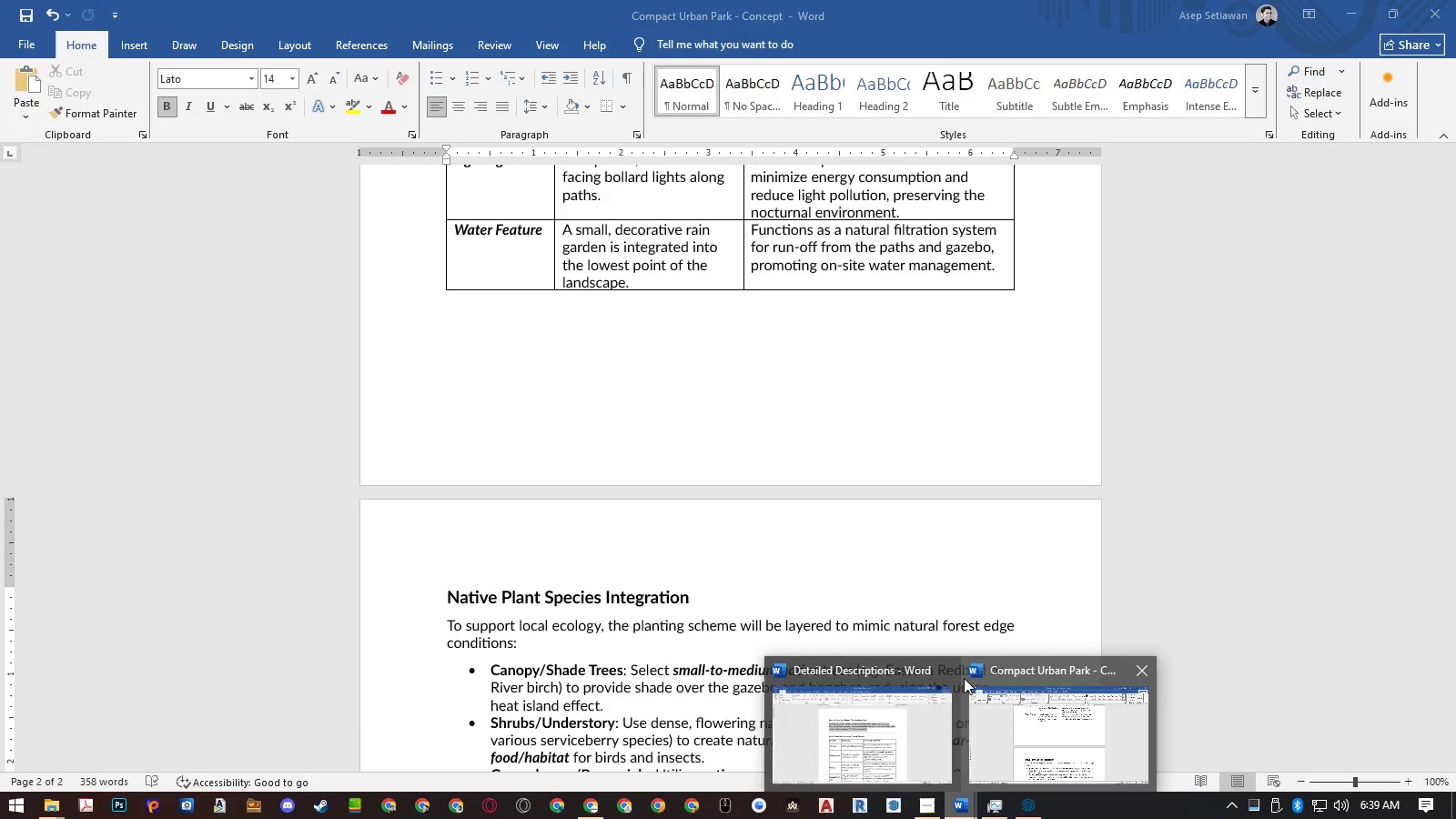 
left_click([950, 674])
 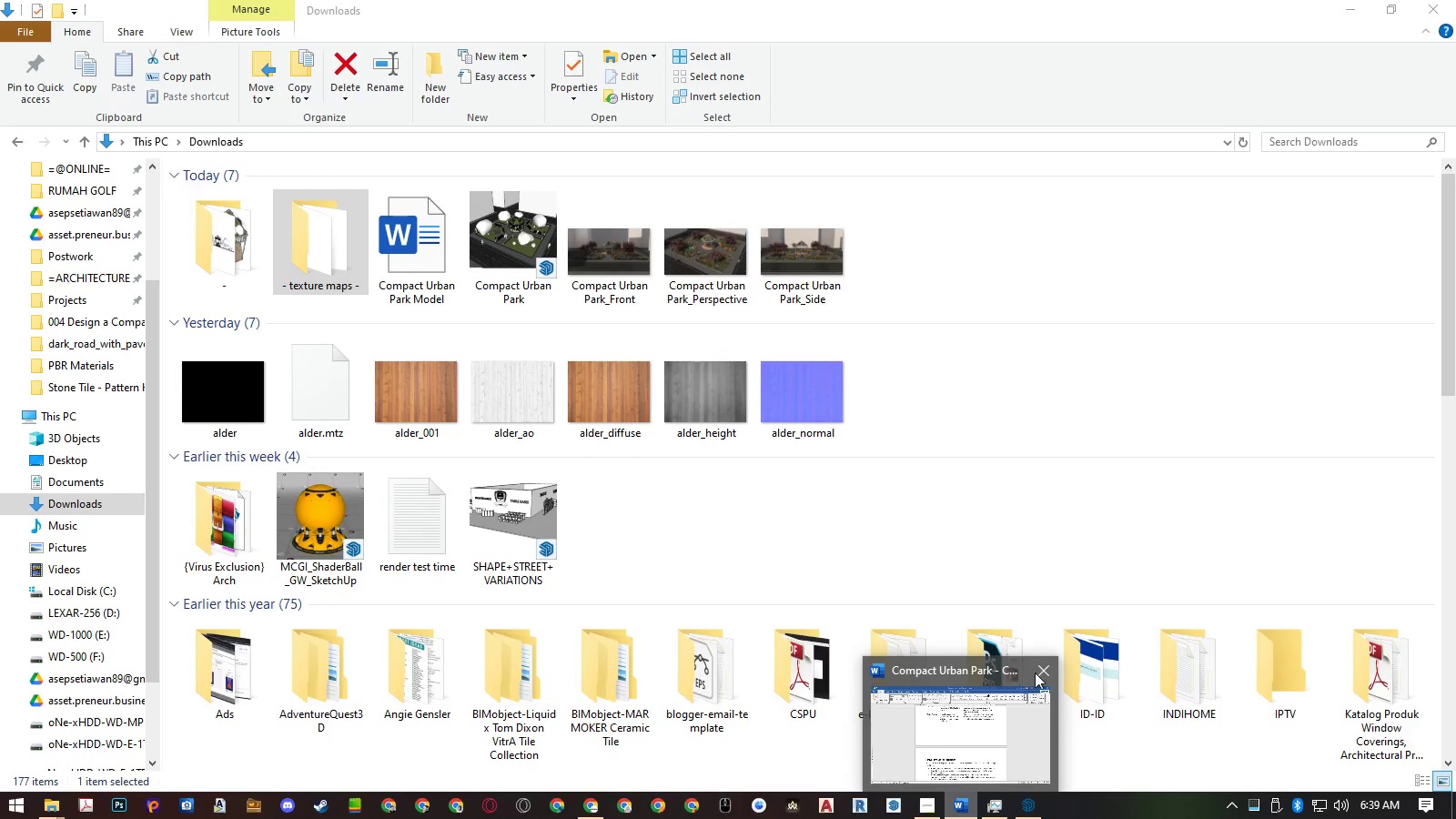 
left_click([1043, 672])
 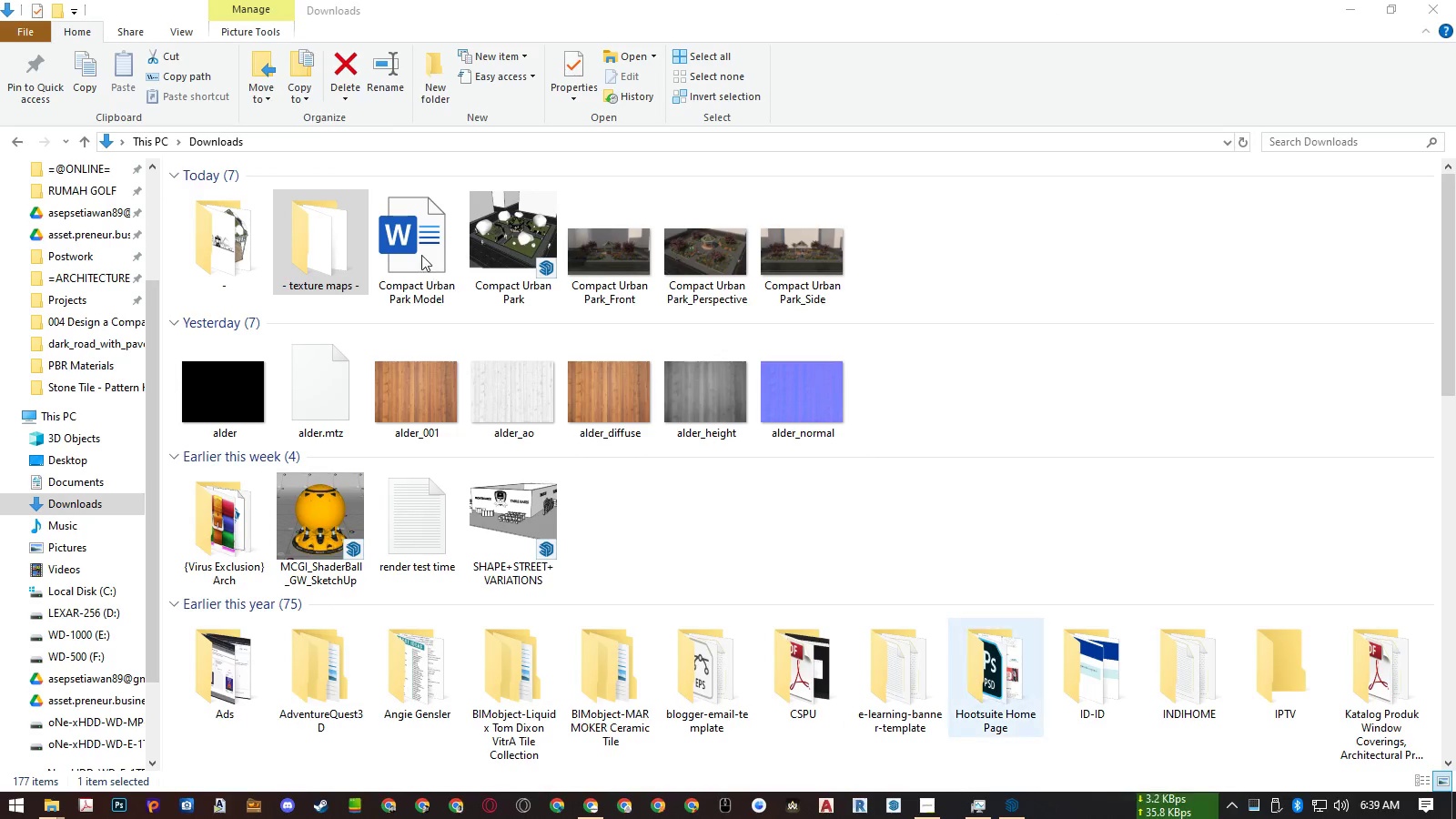 
left_click([419, 252])
 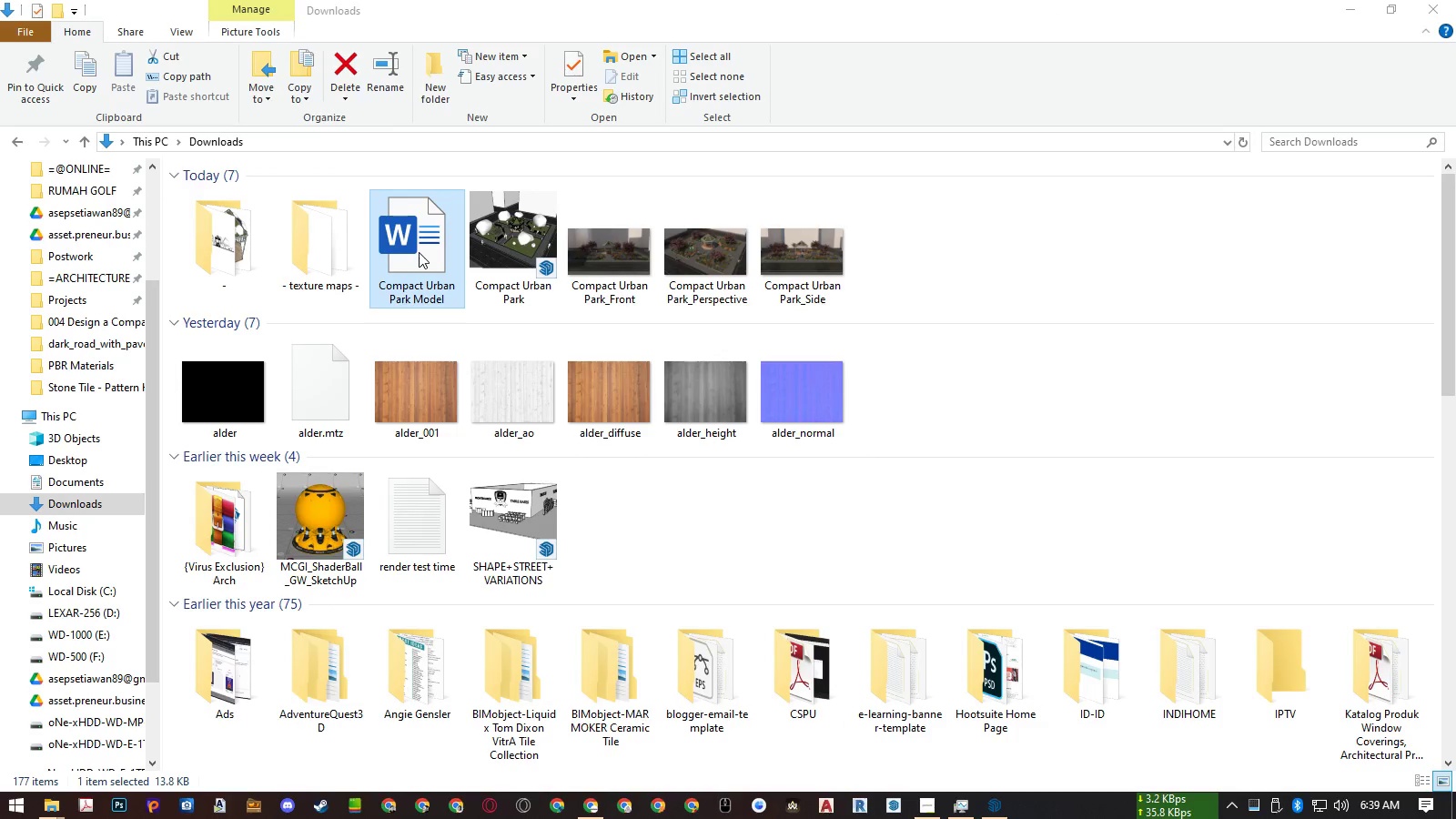 
key(Control+X)
 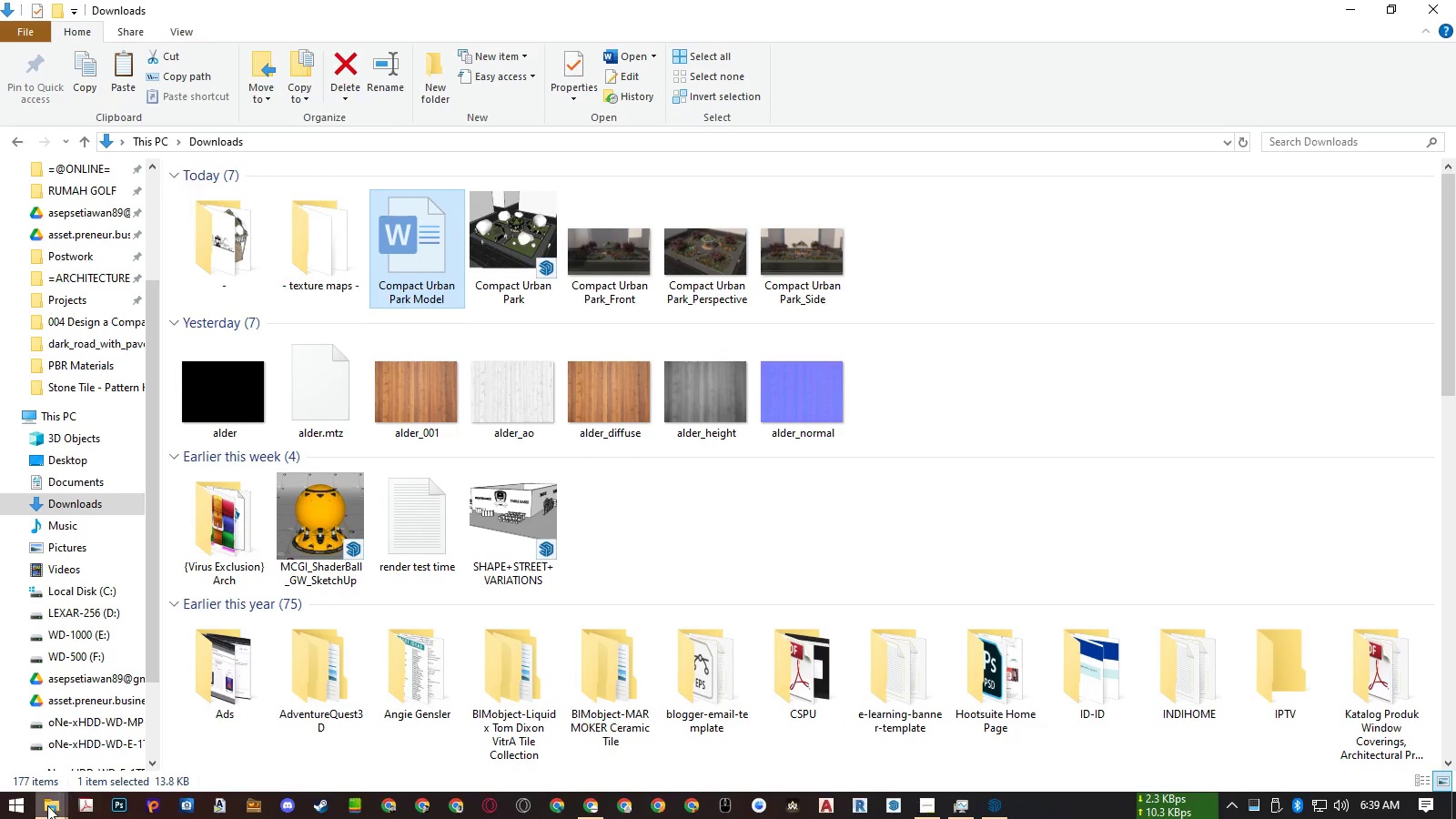 
left_click([46, 806])
 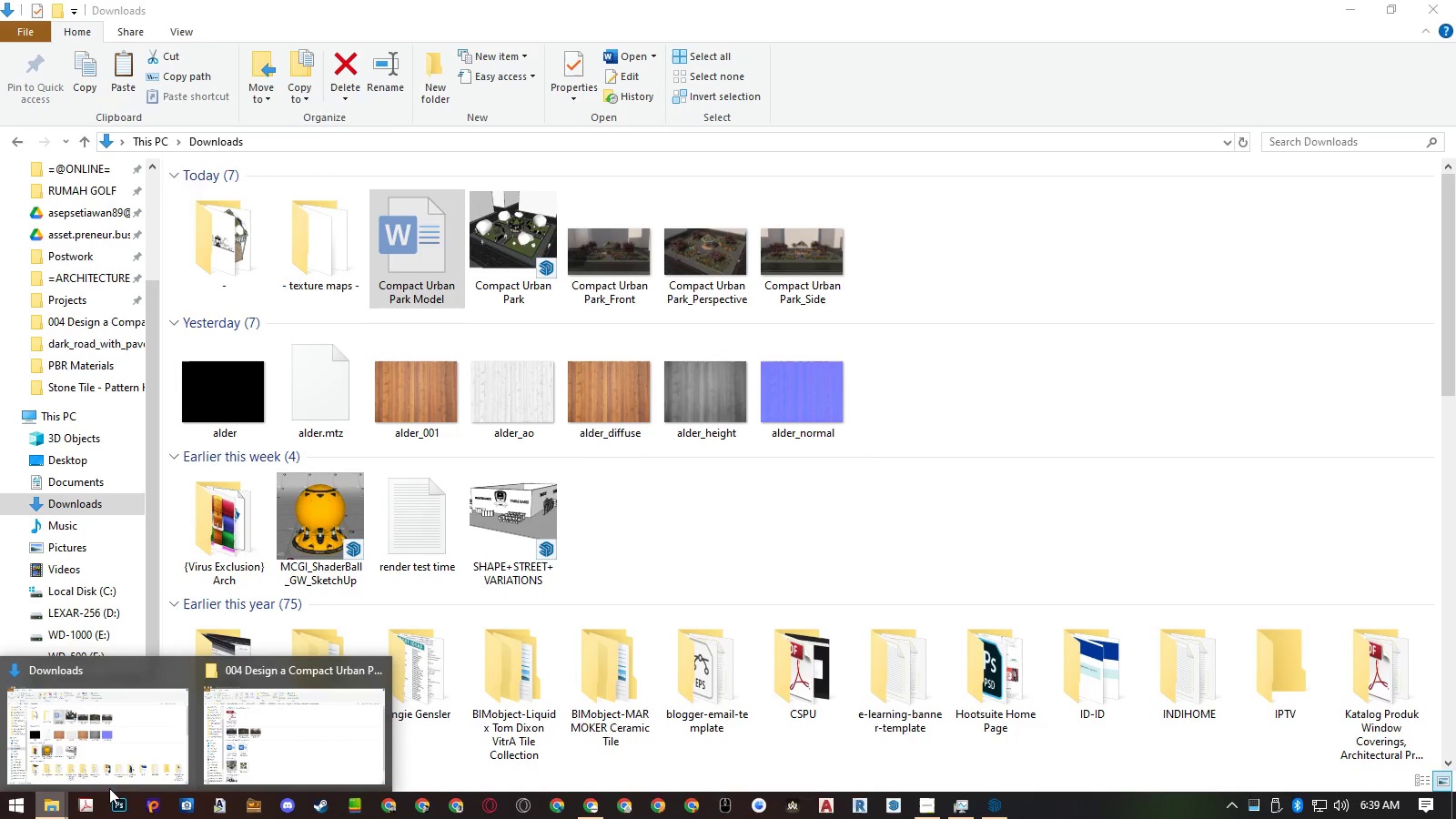 
mouse_move([281, 744])
 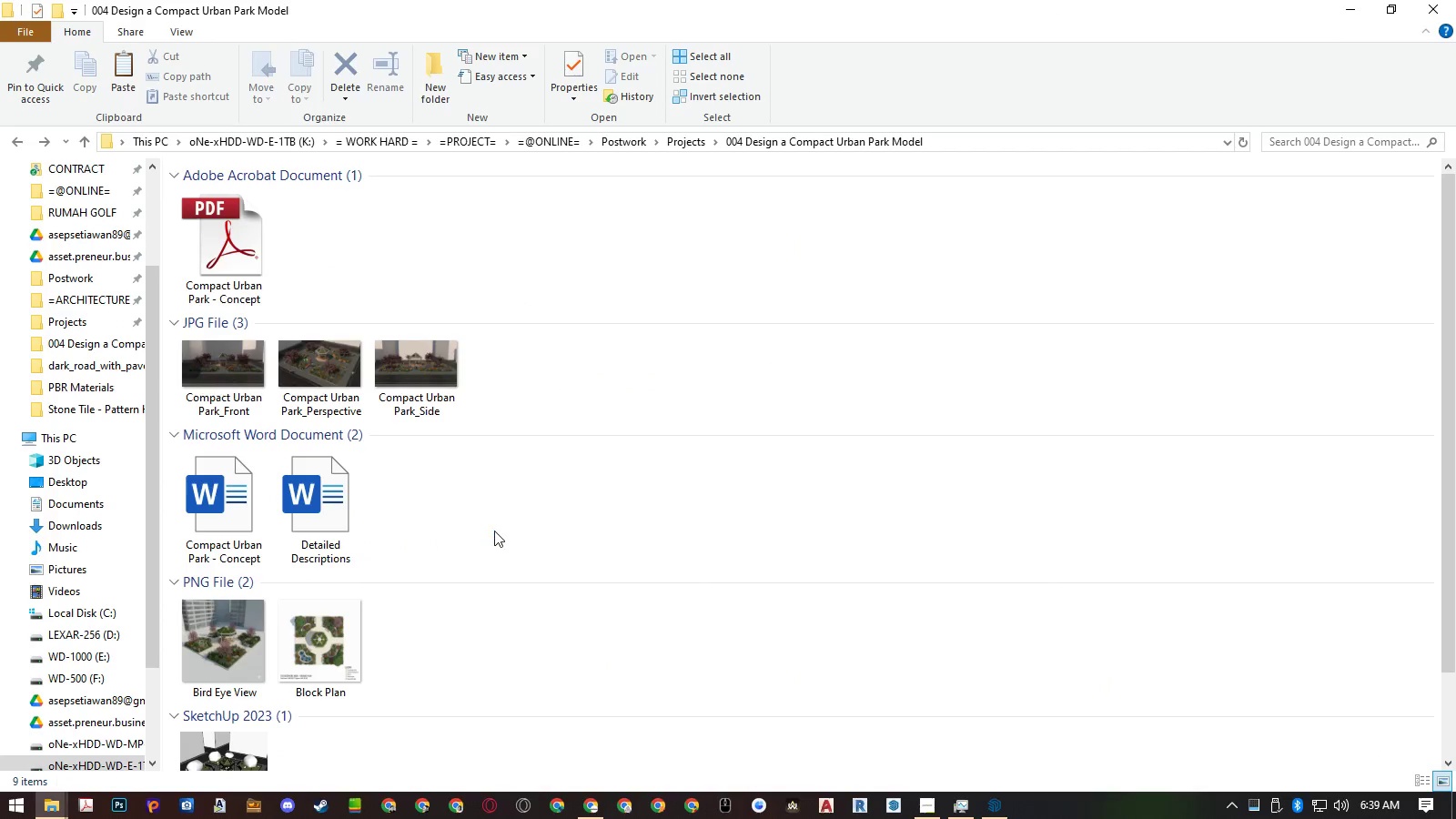 
double_click([494, 531])
 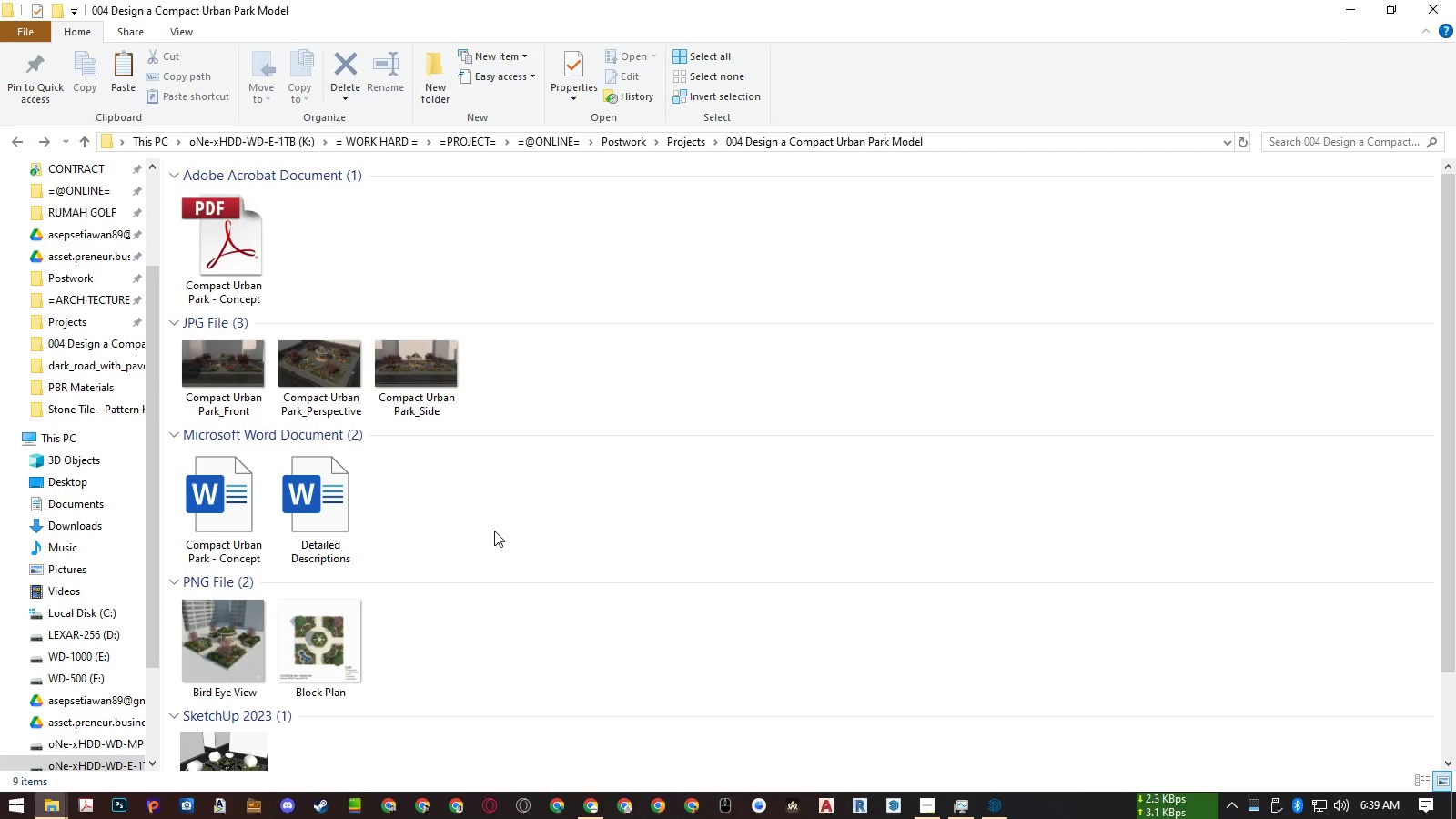 
key(Control+ControlLeft)
 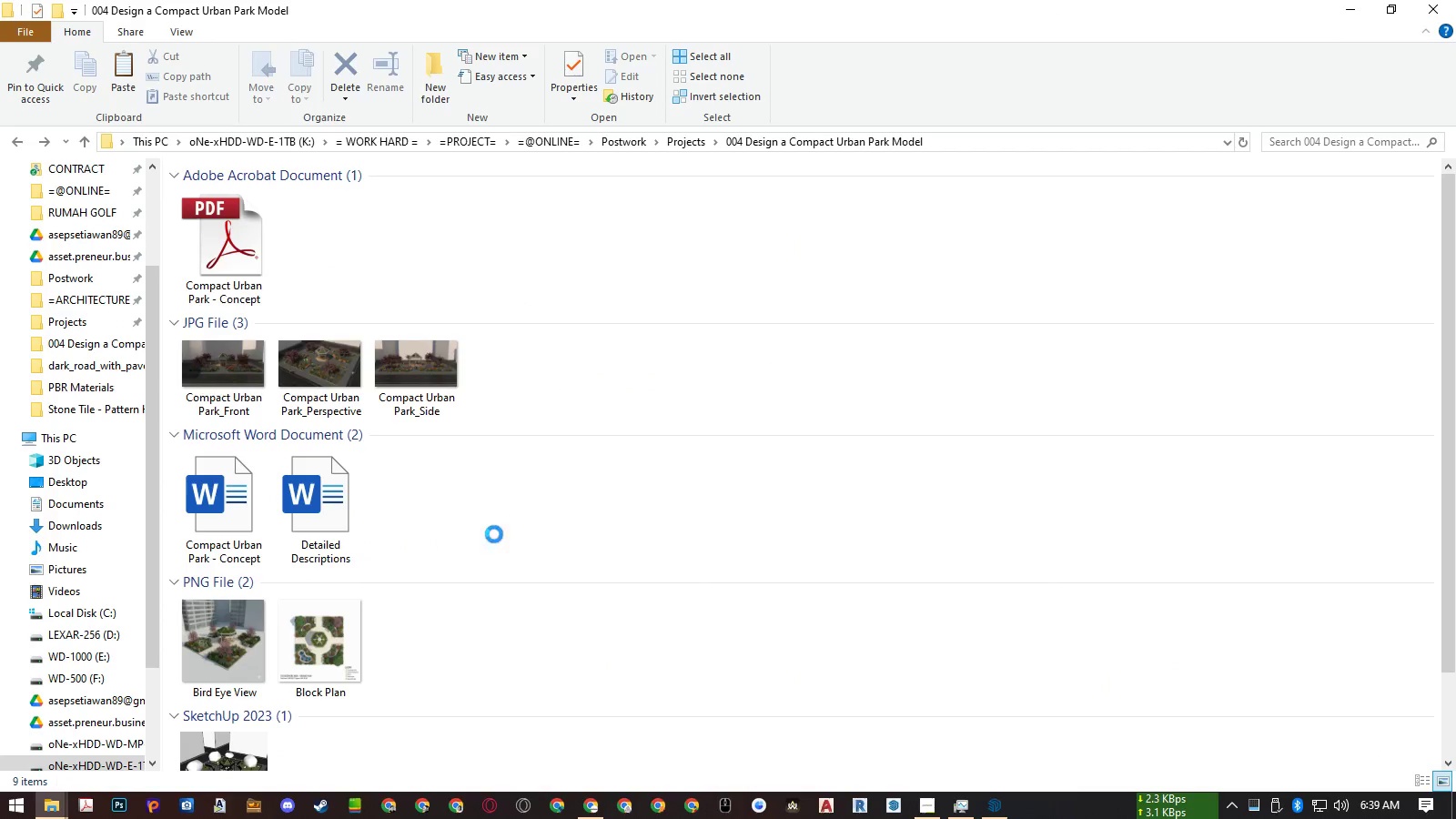 
key(Control+V)
 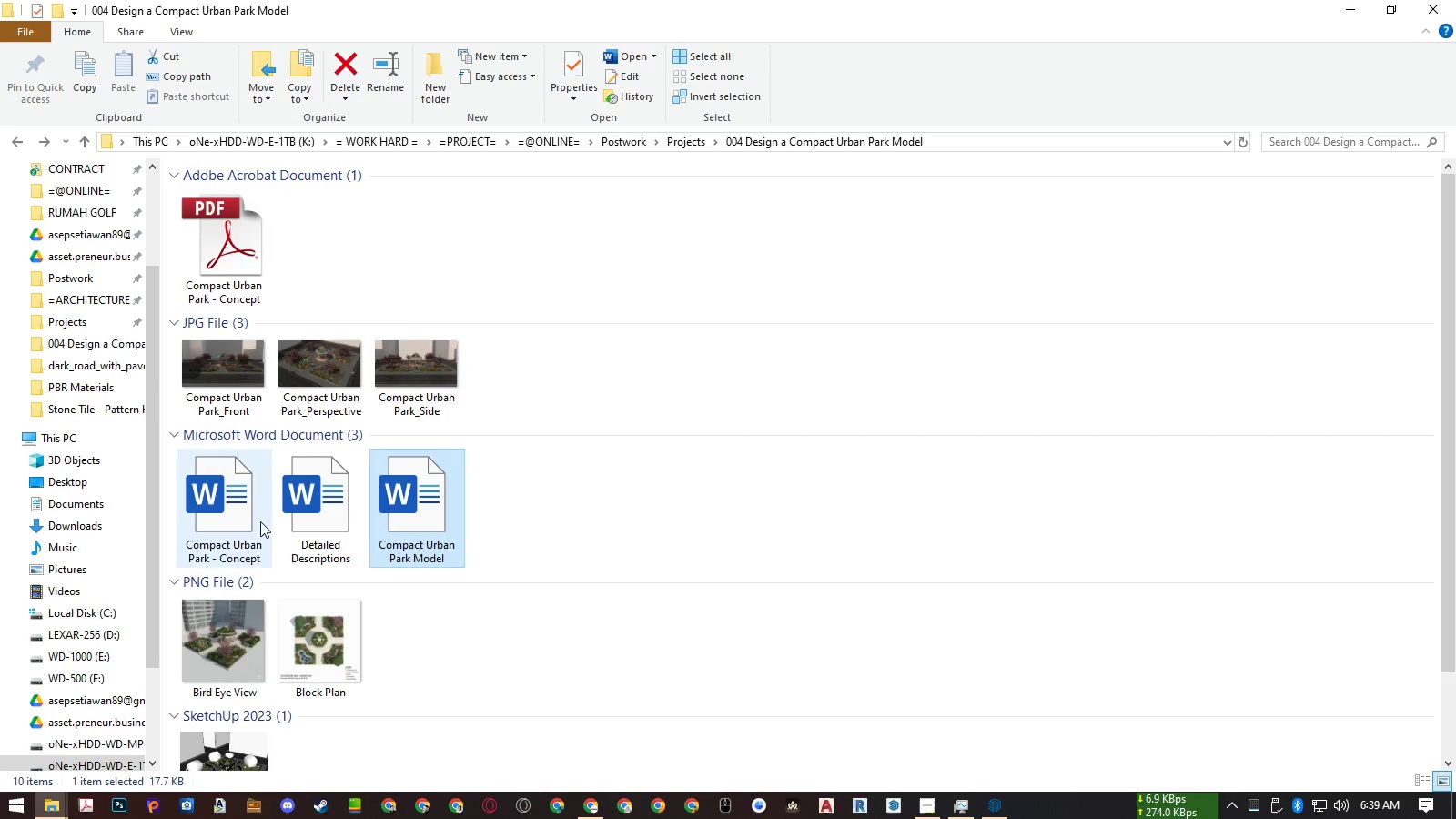 
double_click([250, 522])
 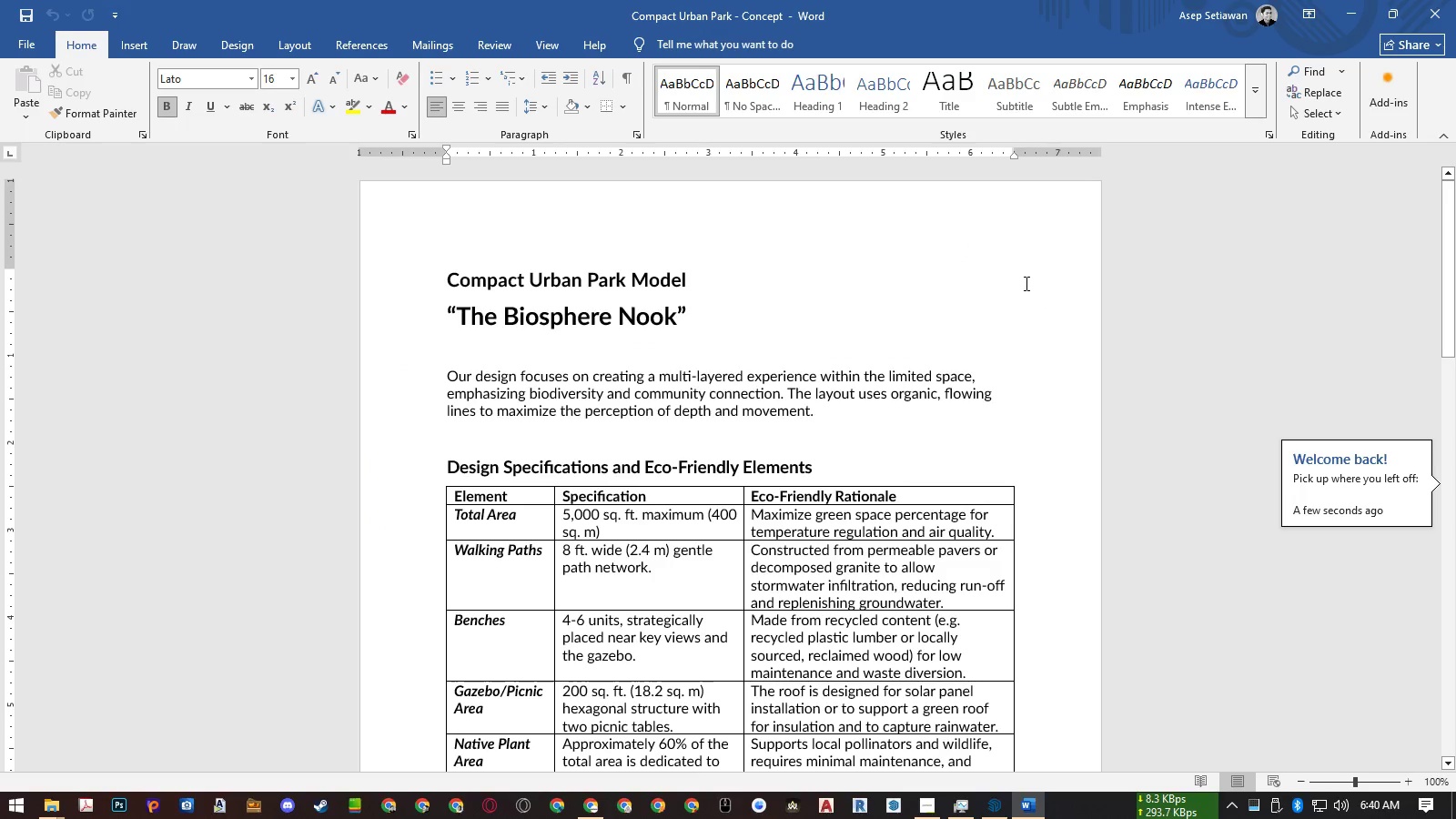 
wait(6.73)
 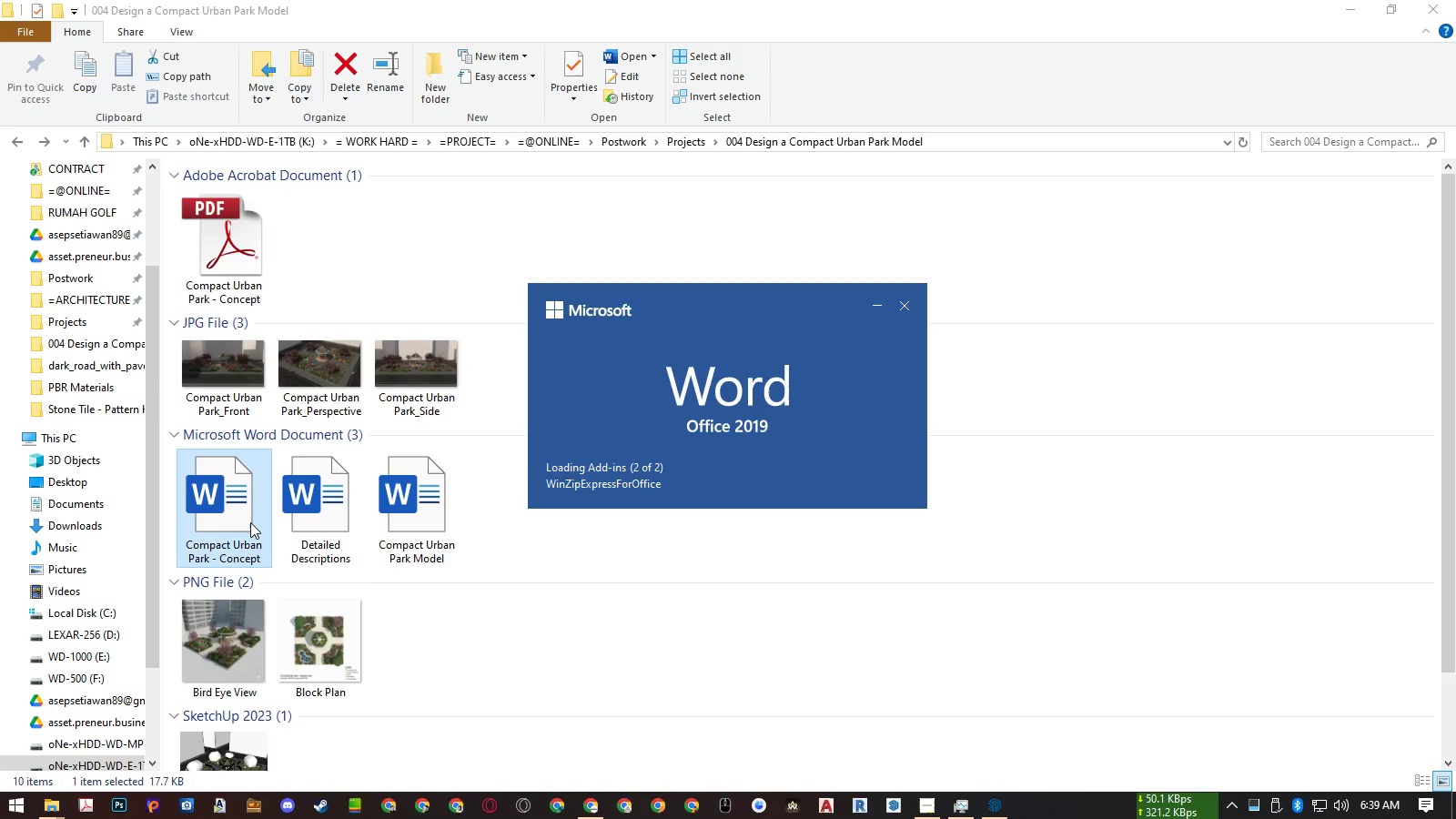 
left_click([1428, 18])
 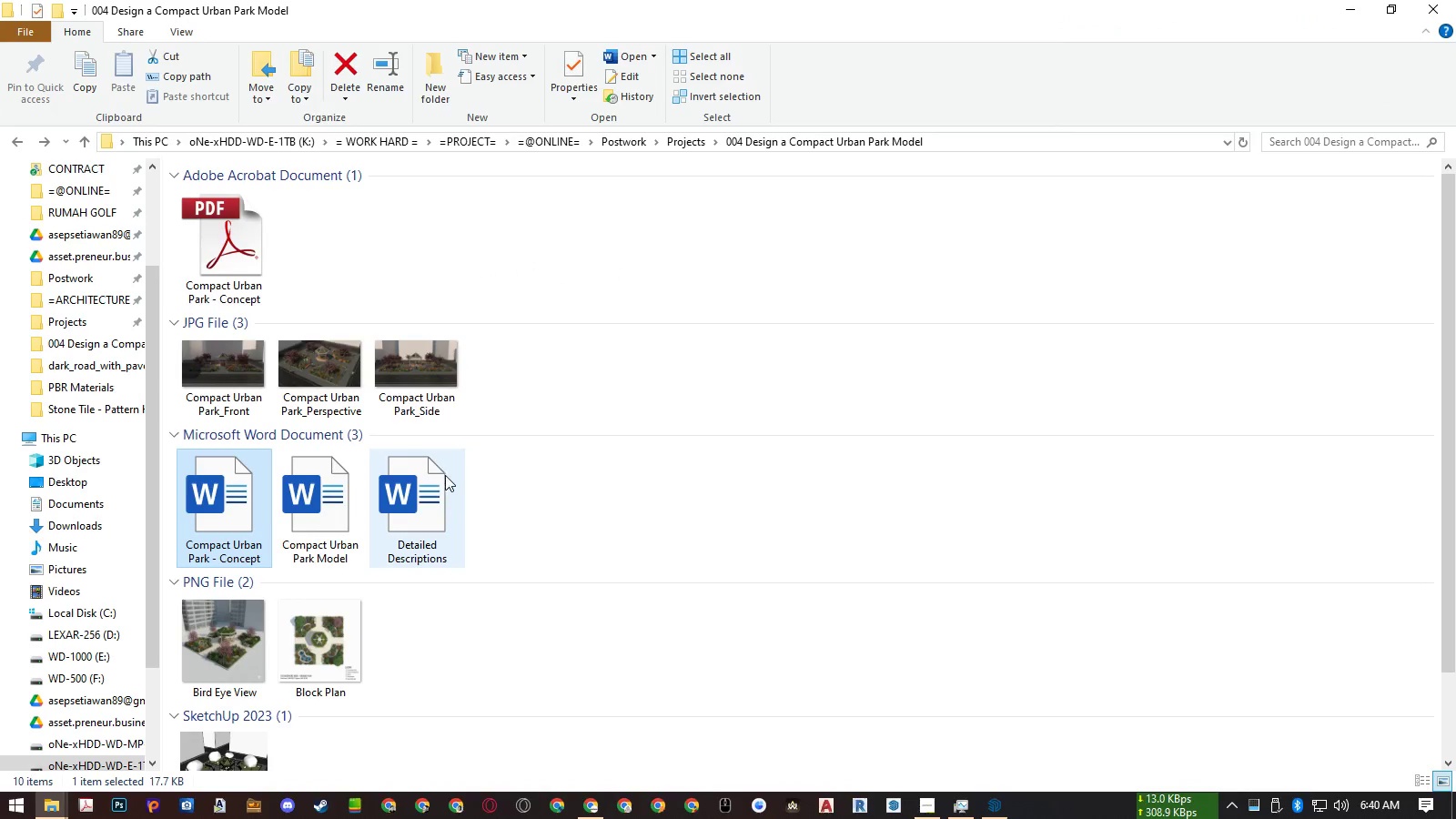 
left_click([541, 498])
 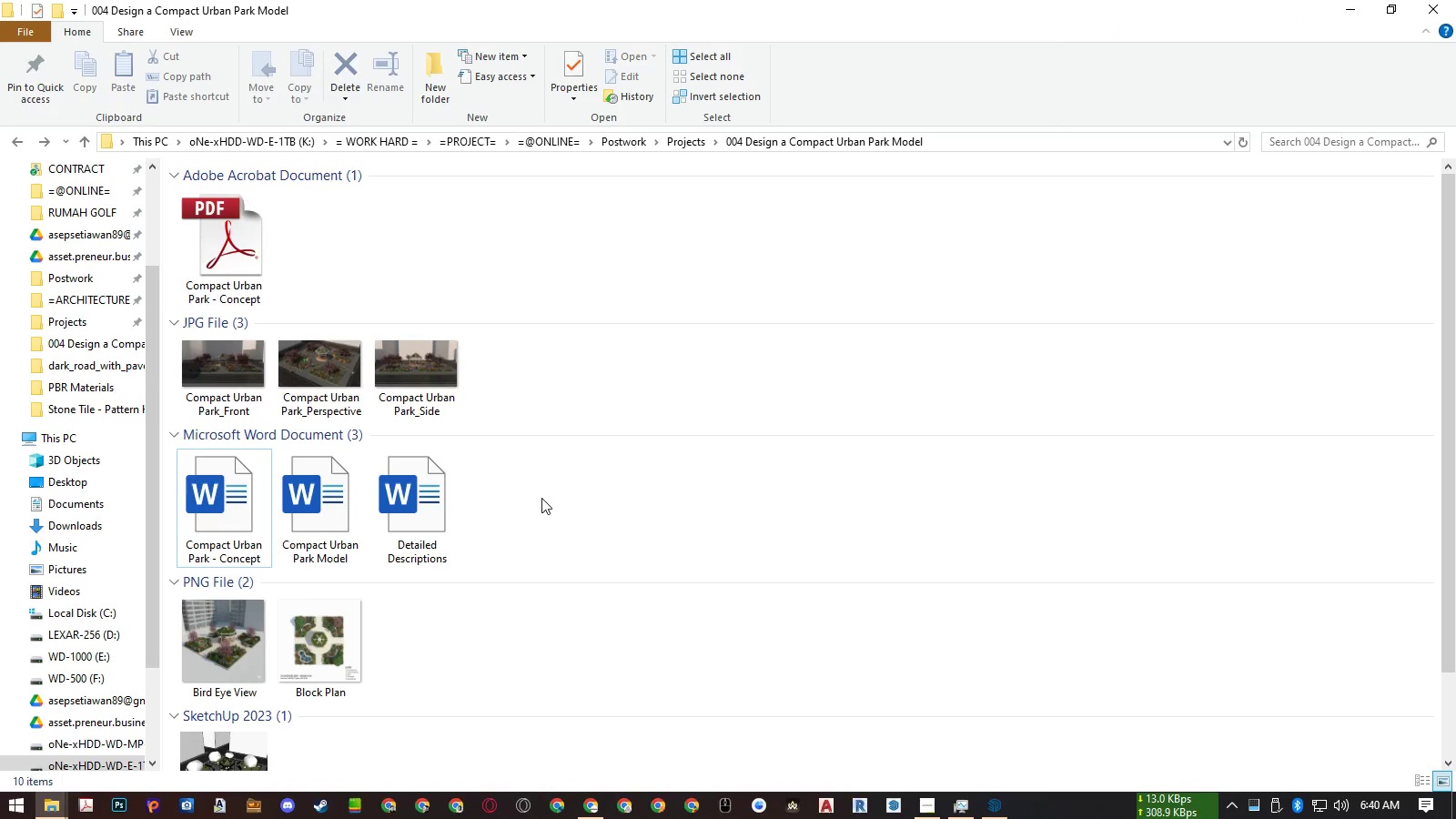 
key(F5)
 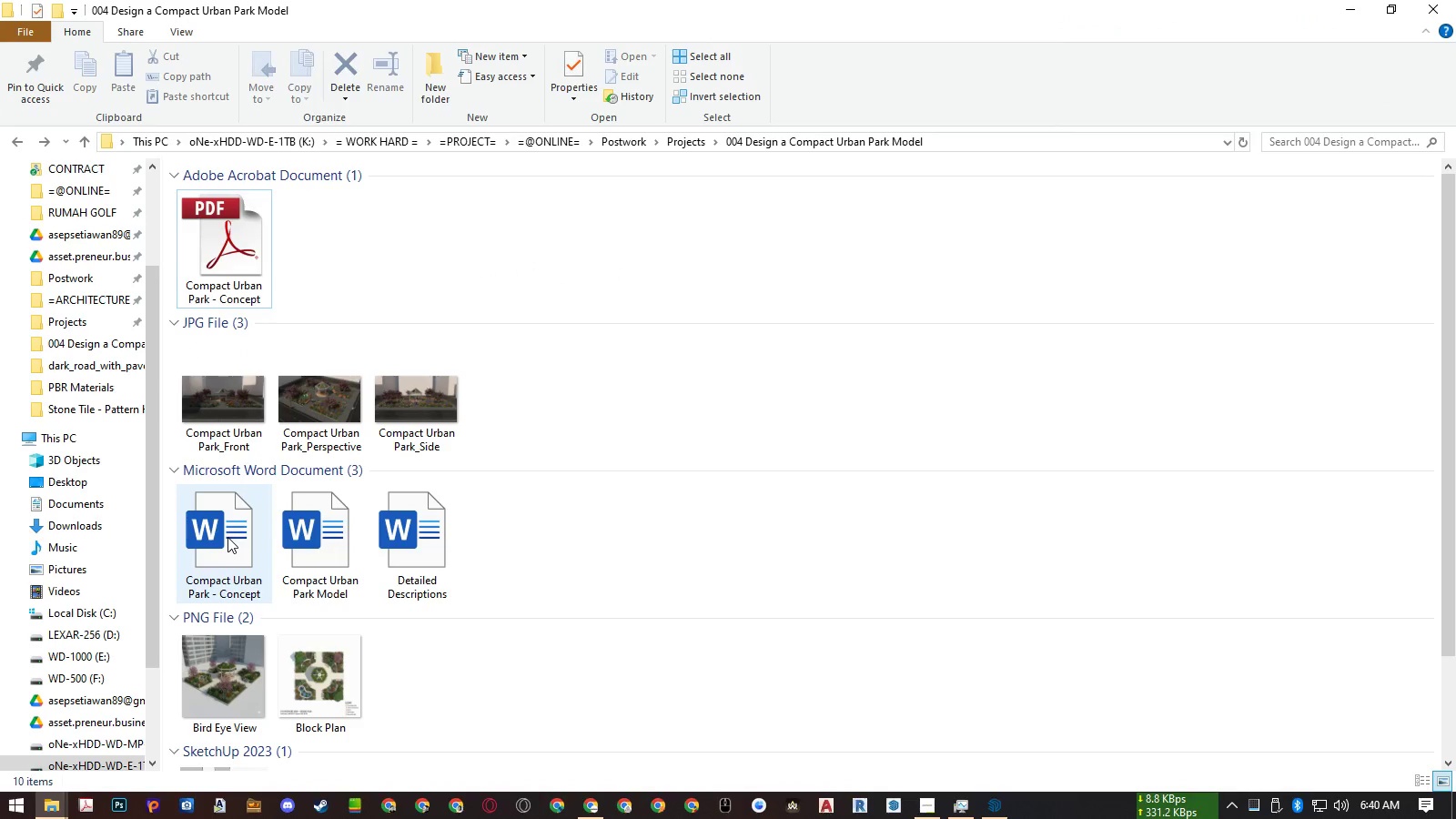 
double_click([228, 537])
 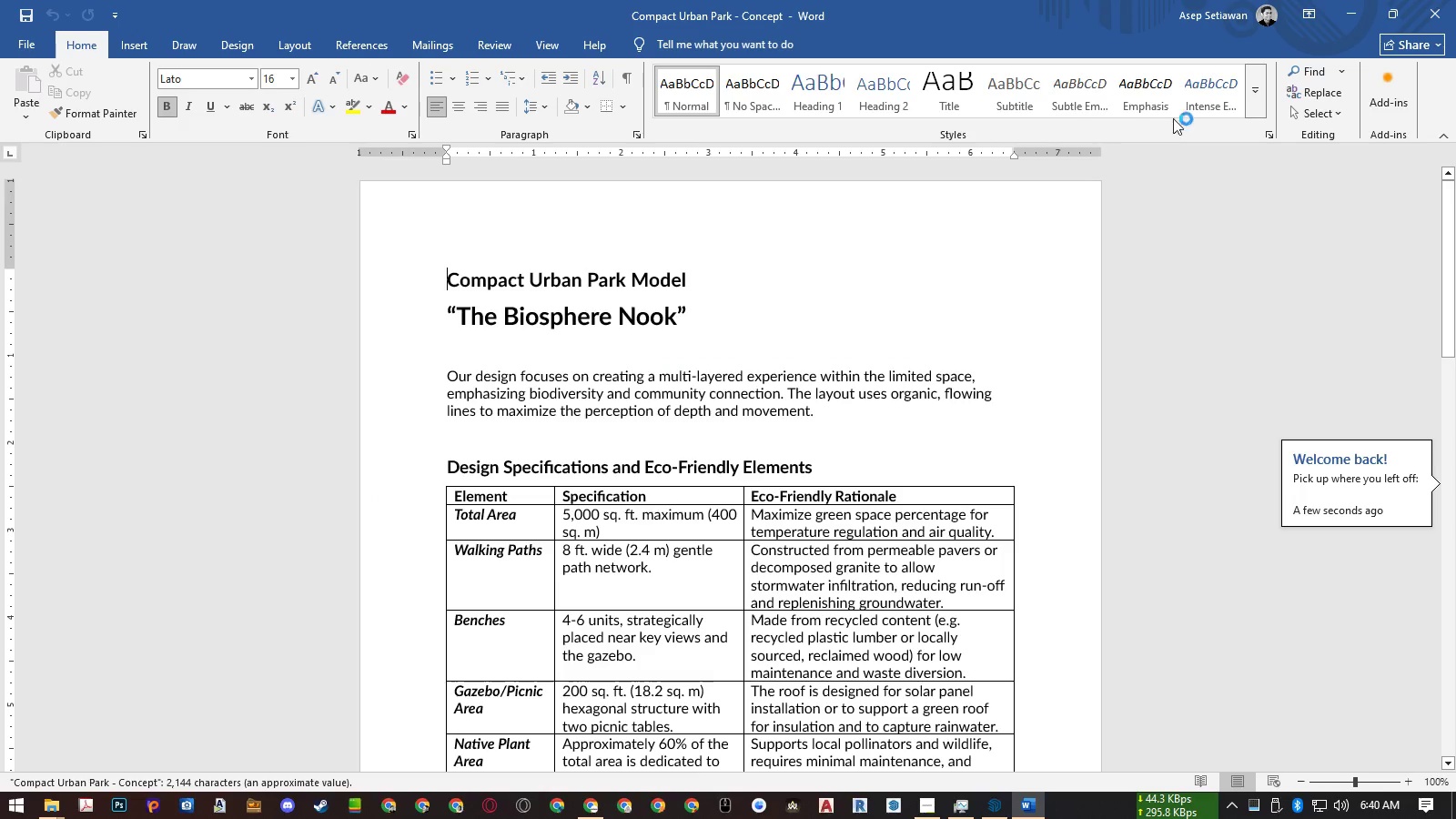 
left_click([1434, 18])
 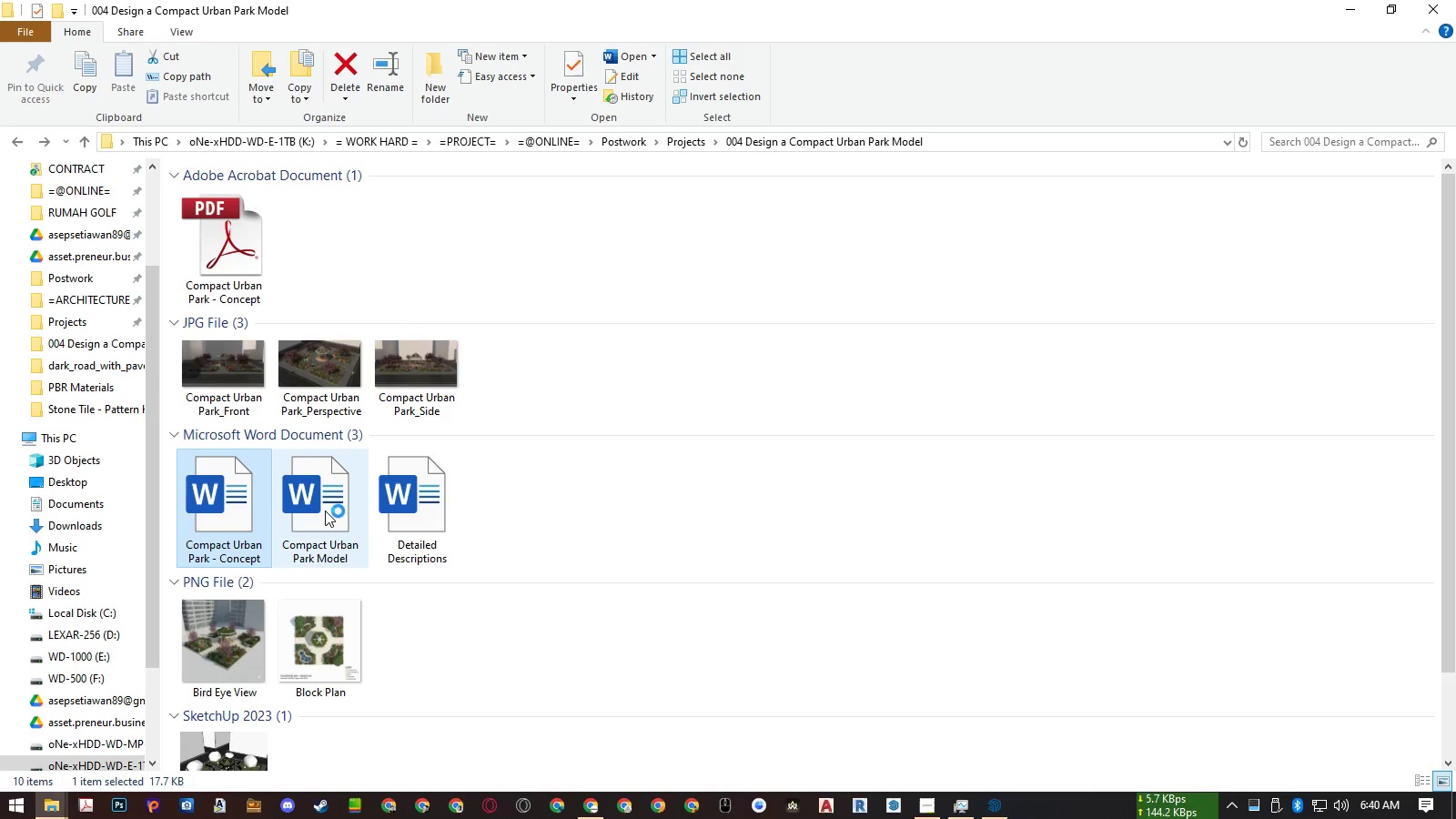 
double_click([325, 511])
 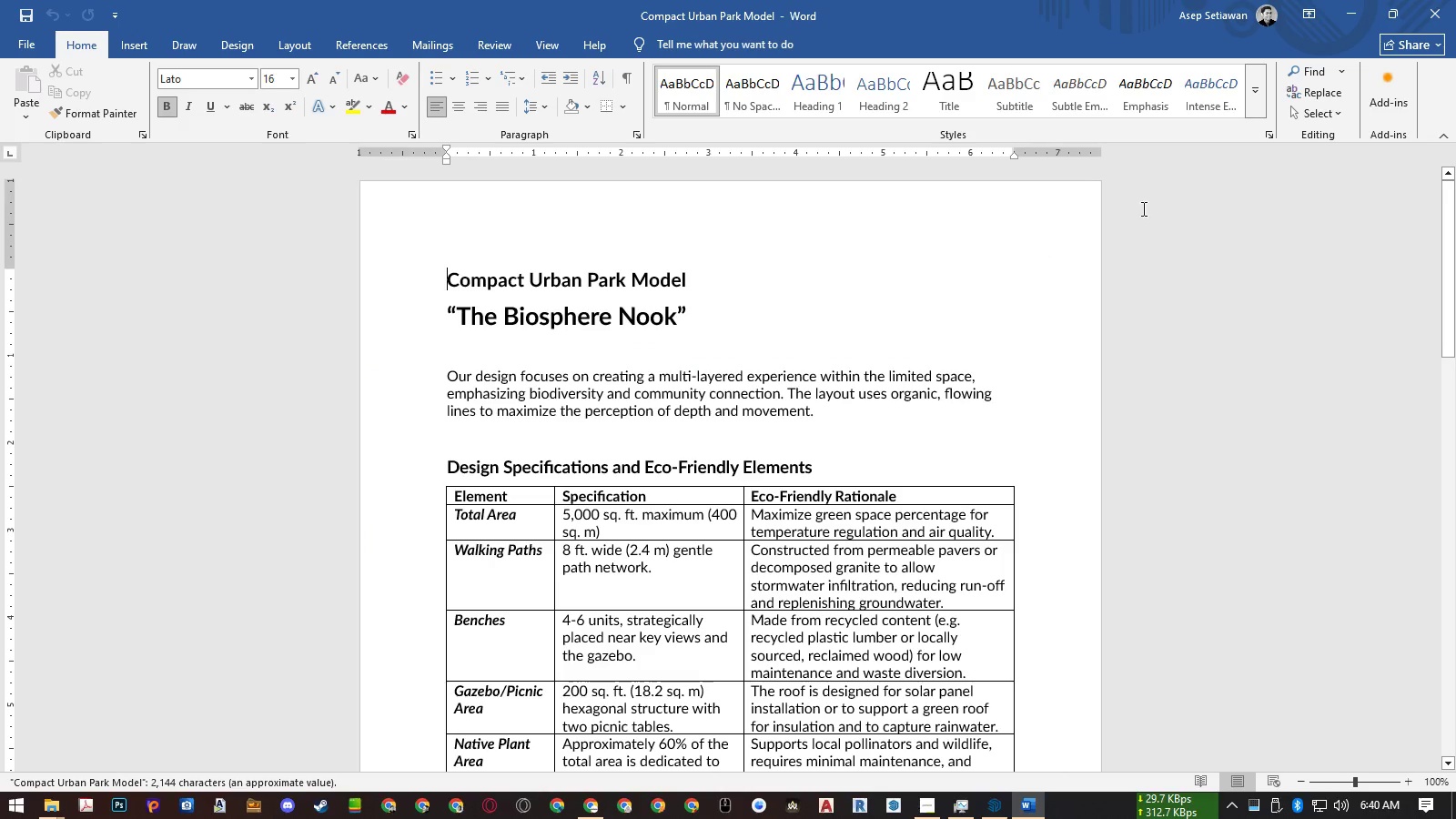 
scroll: coordinate [960, 402], scroll_direction: down, amount: 15.0
 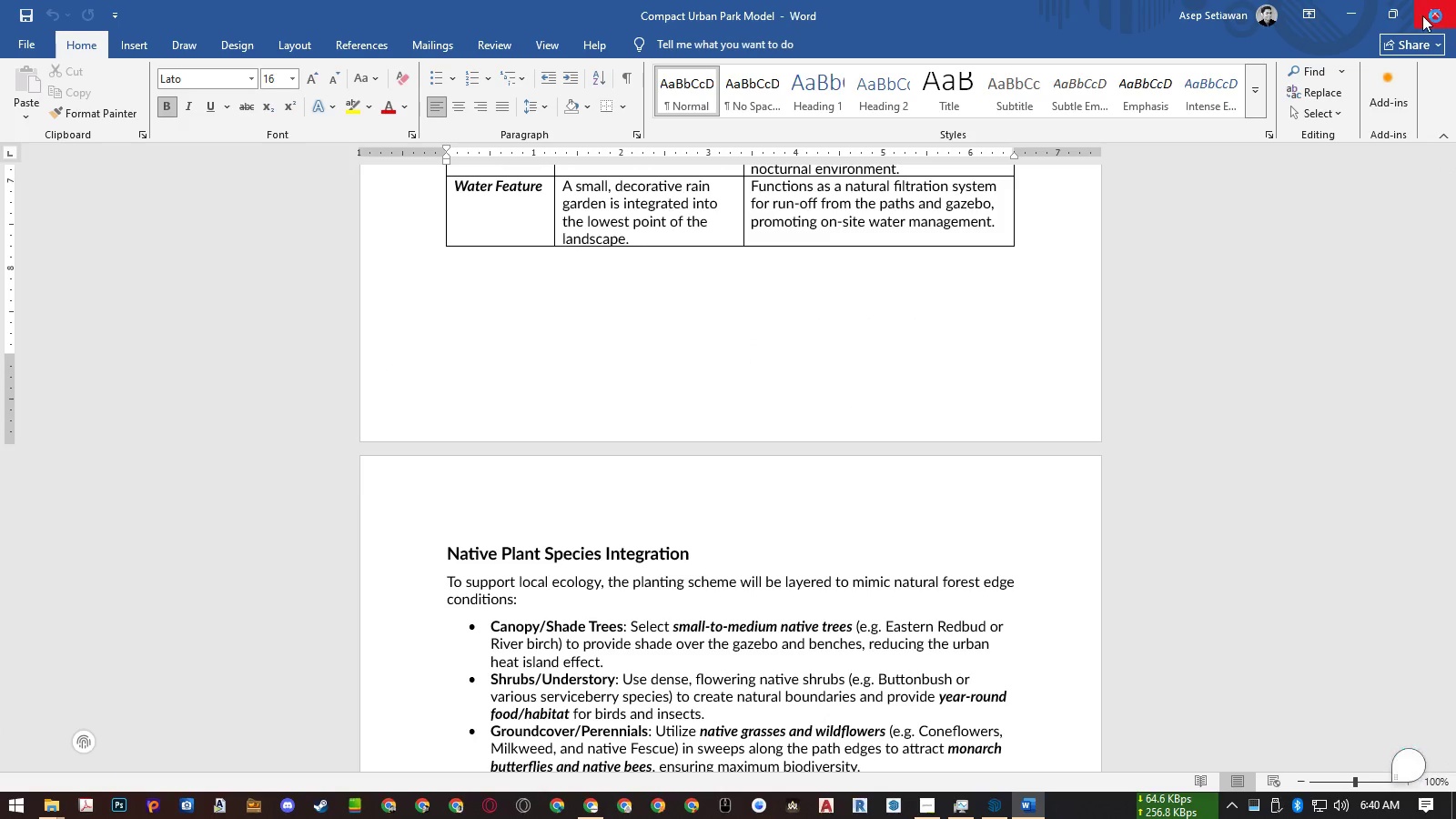 
left_click([1421, 14])
 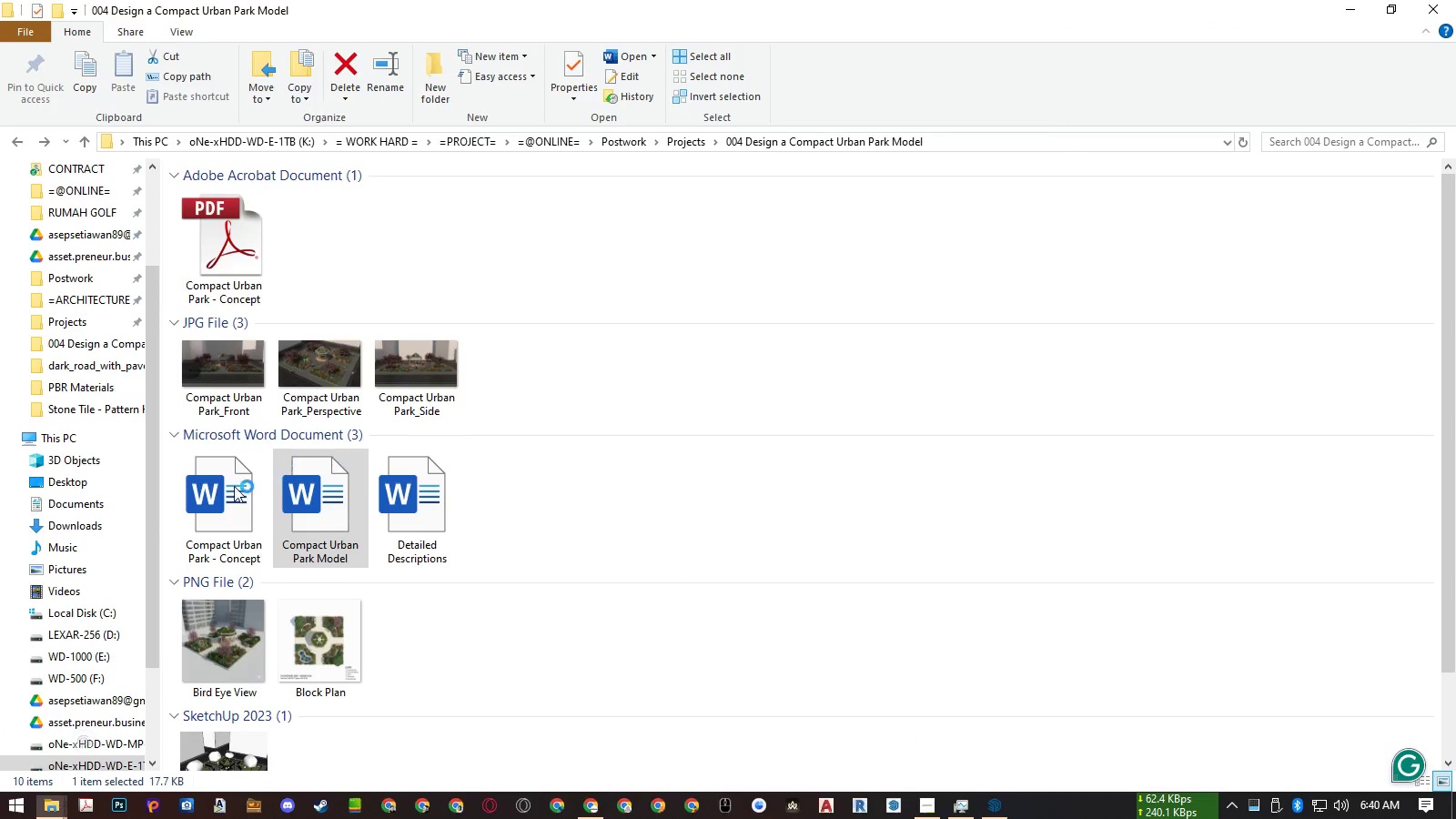 
double_click([232, 488])
 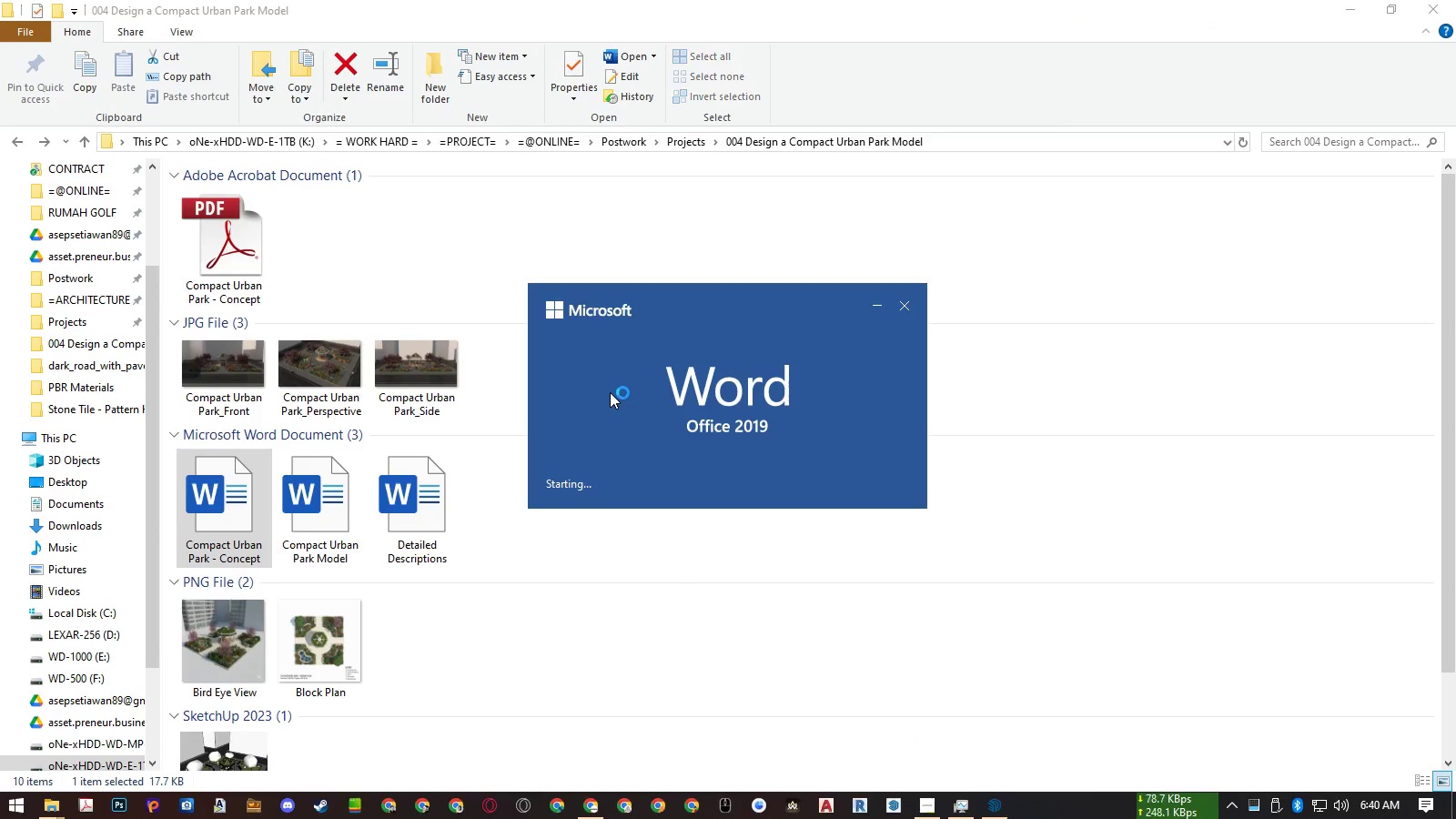 
scroll: coordinate [707, 379], scroll_direction: down, amount: 19.0
 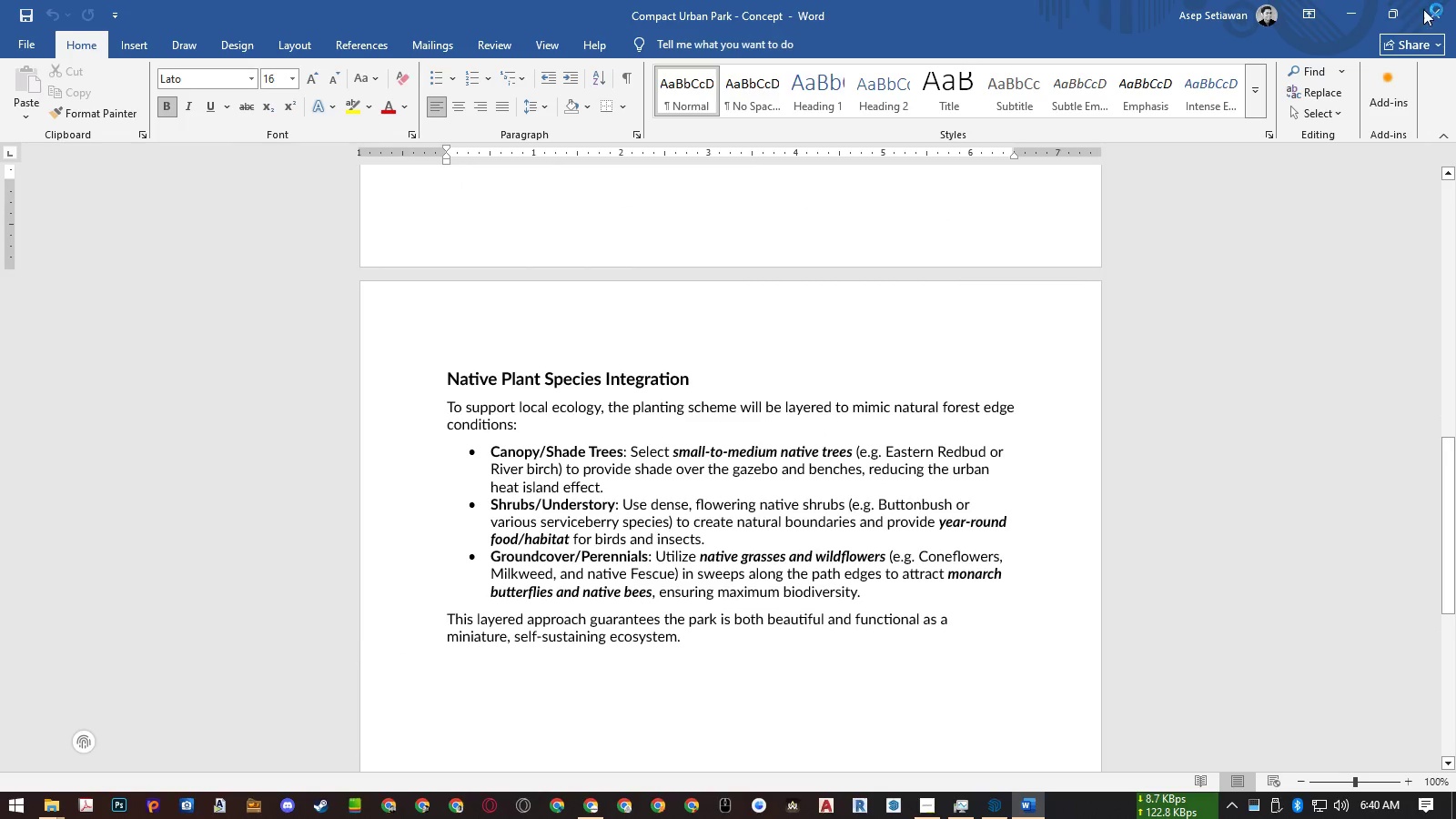 
left_click([1428, 9])
 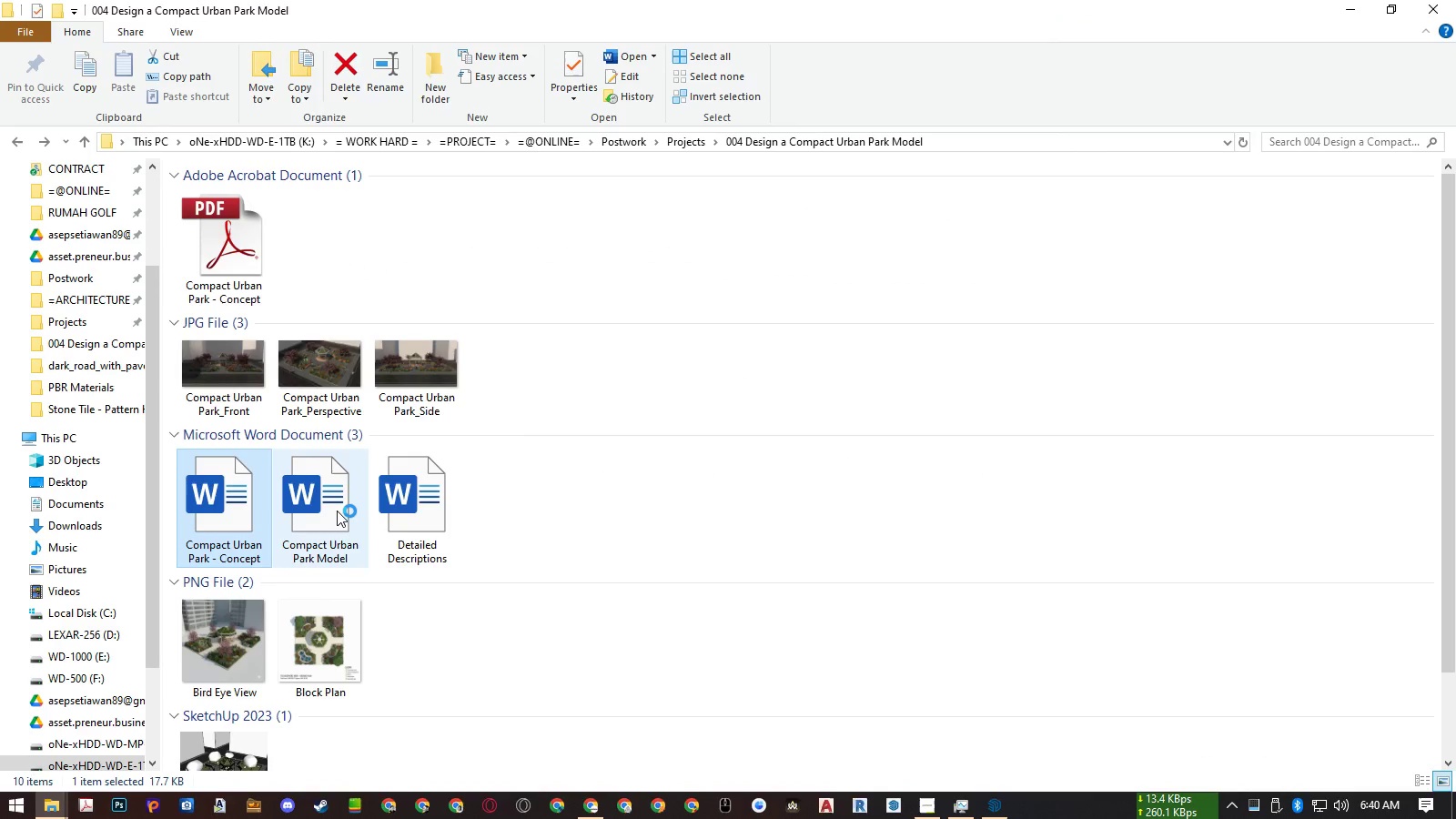 
left_click([337, 511])
 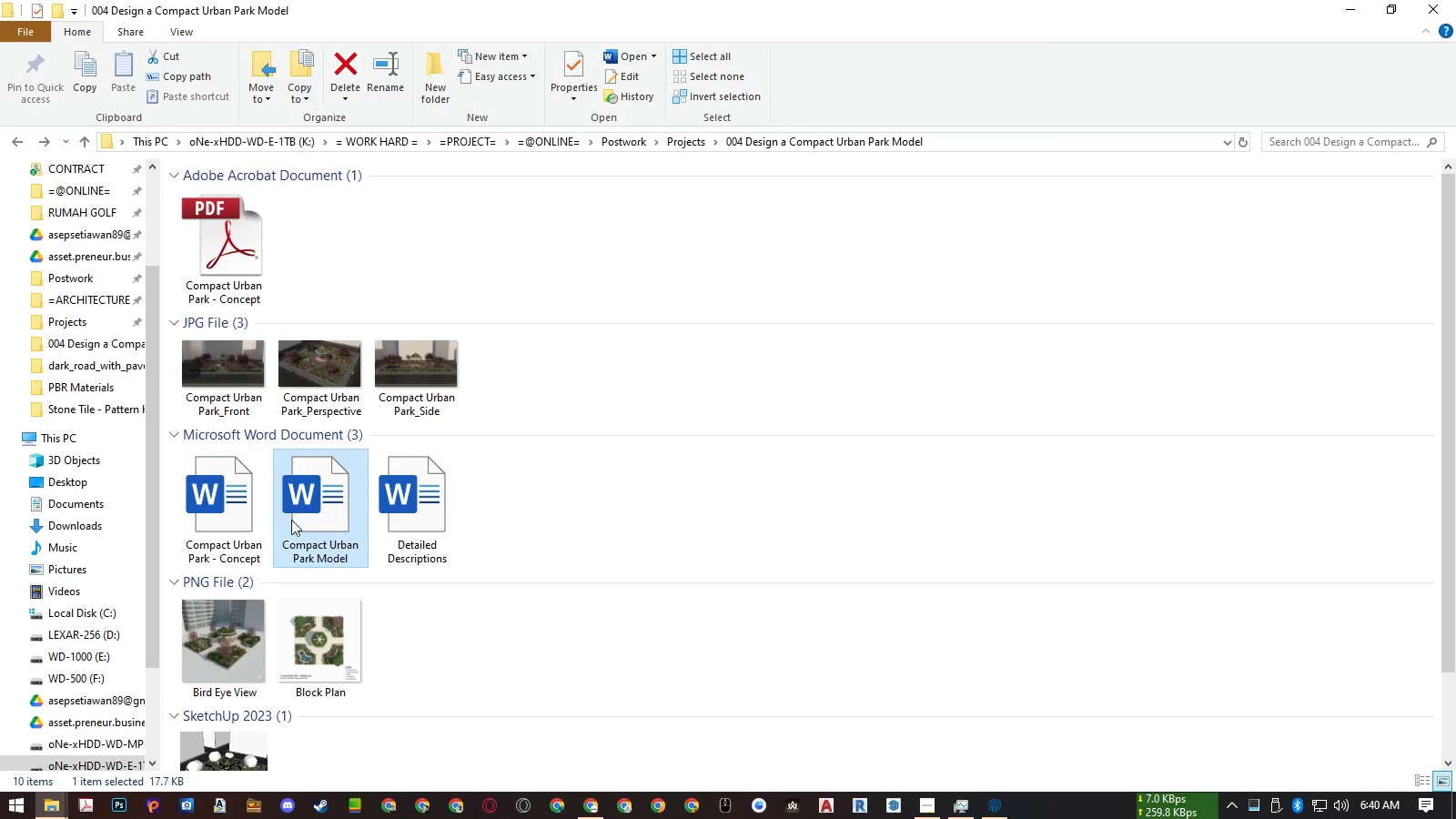 
mouse_move([288, 523])
 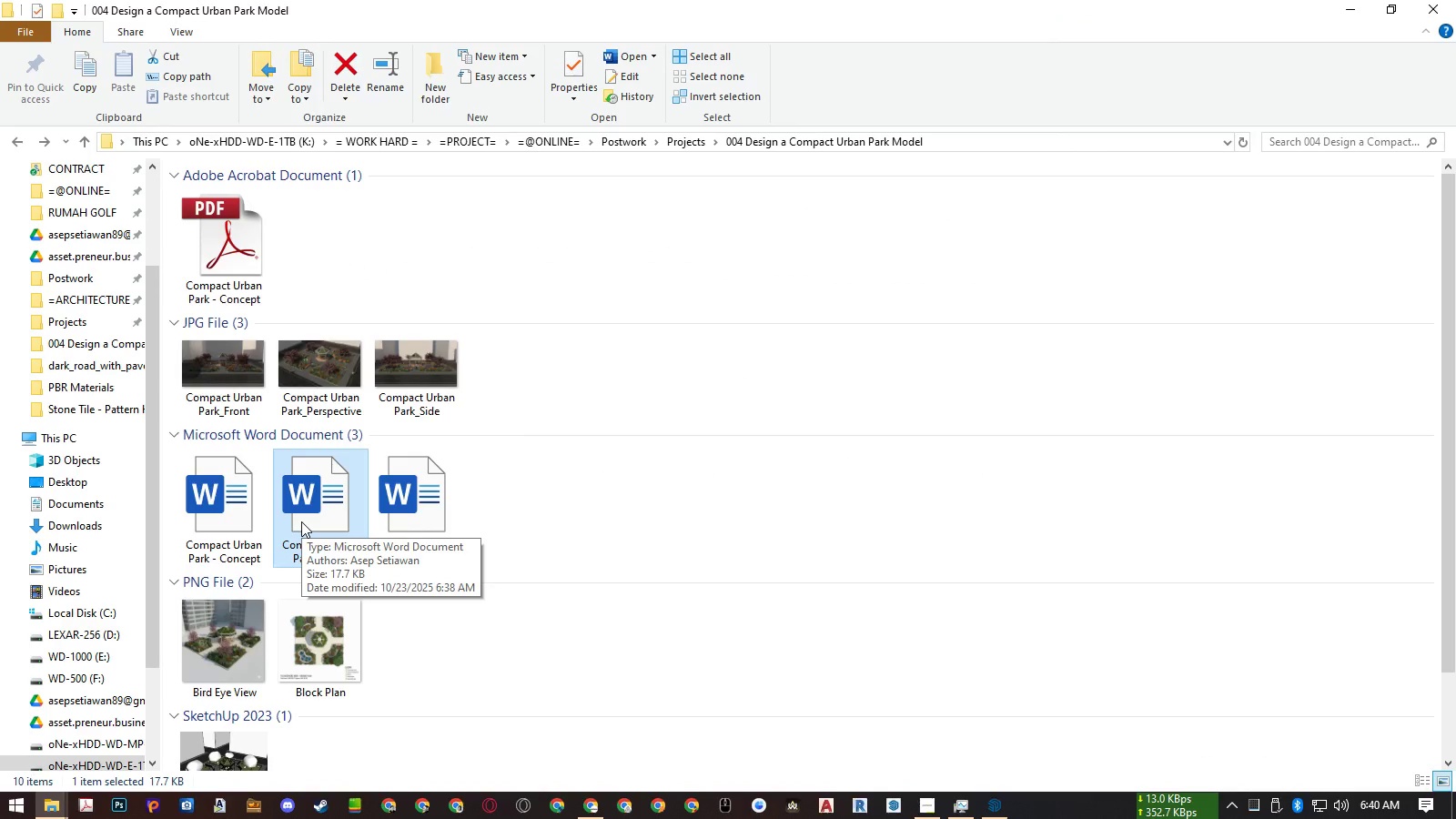 
mouse_move([268, 526])
 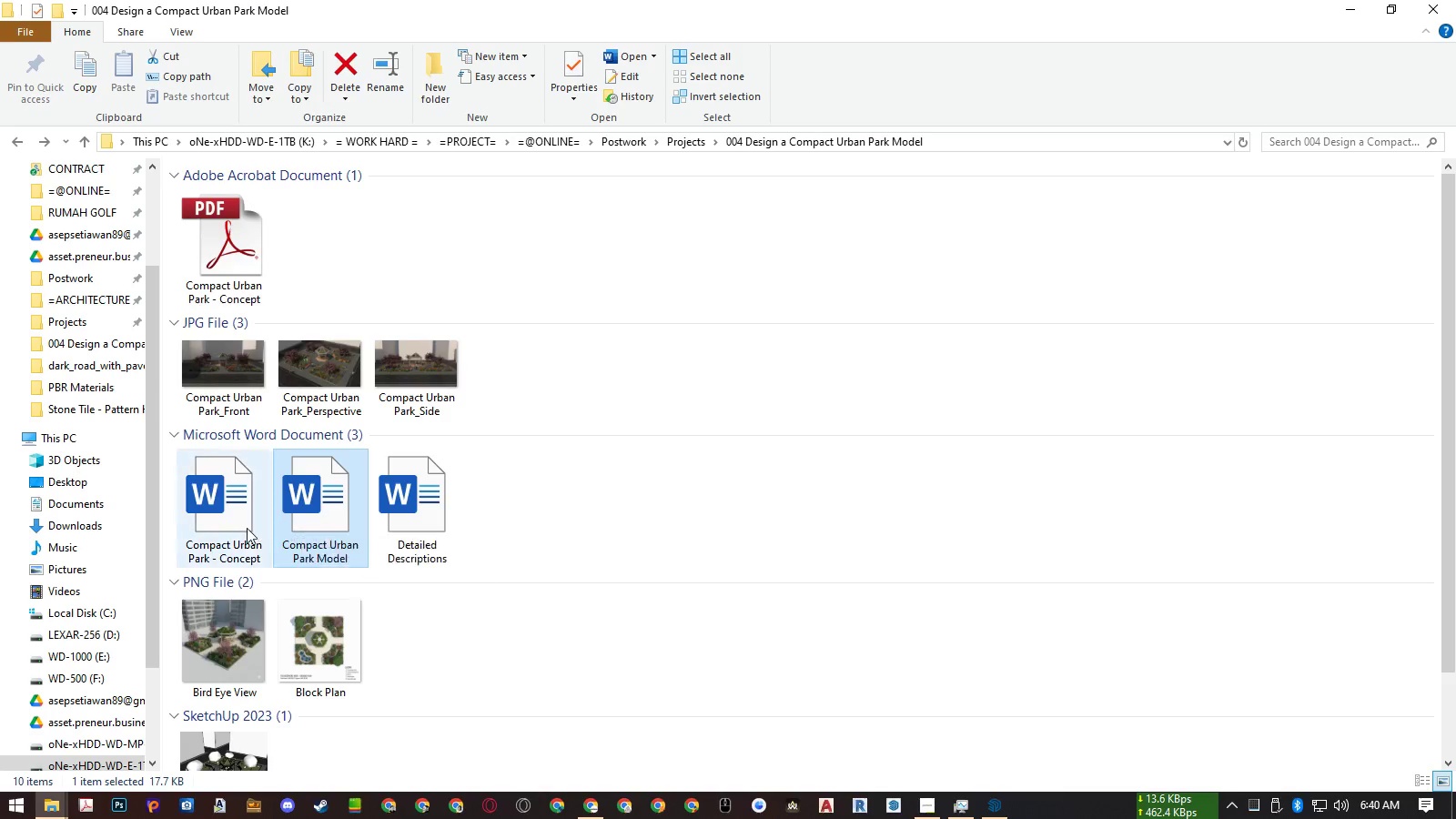 
mouse_move([269, 528])
 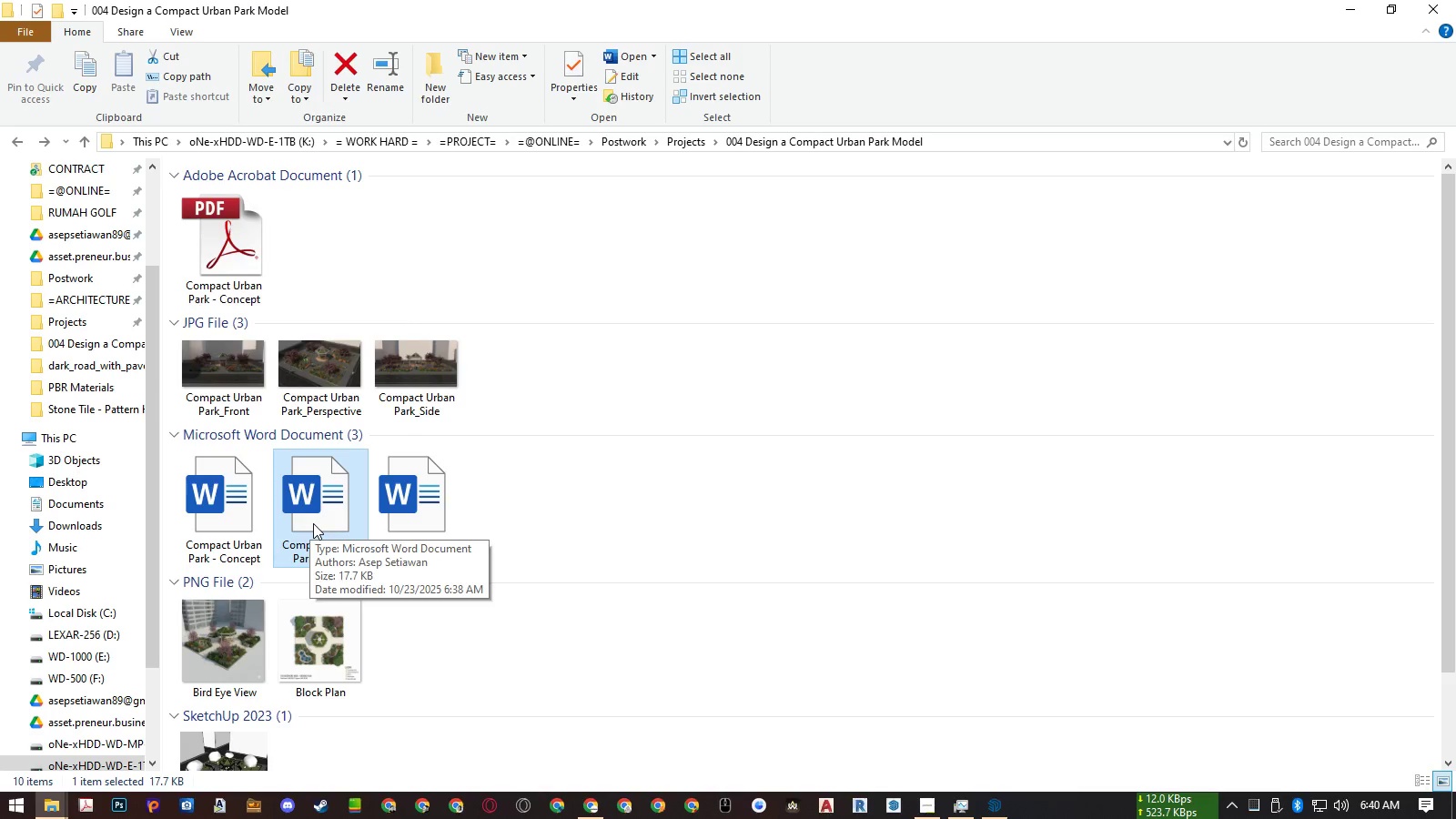 
key(Delete)
 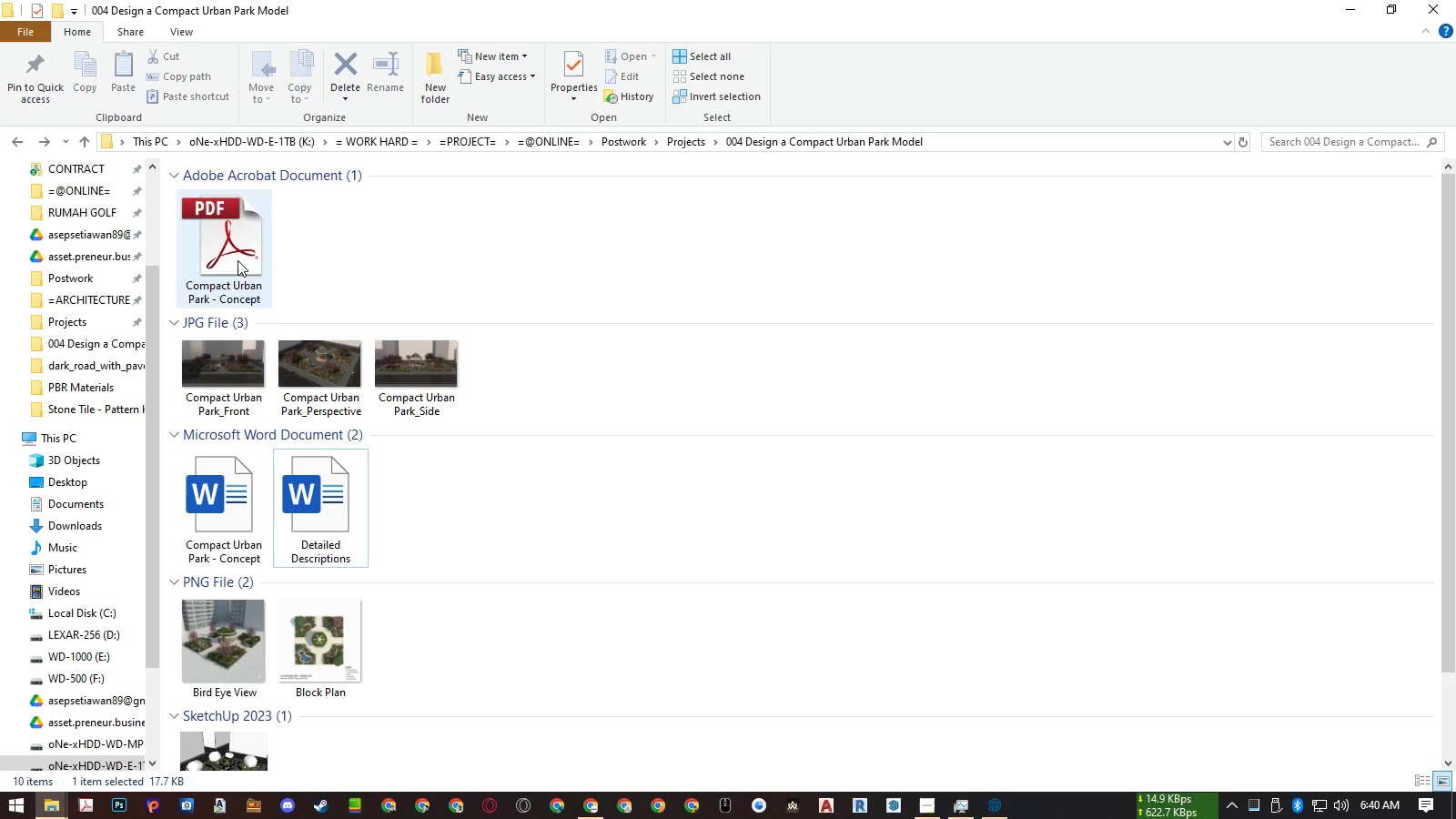 
double_click([238, 260])
 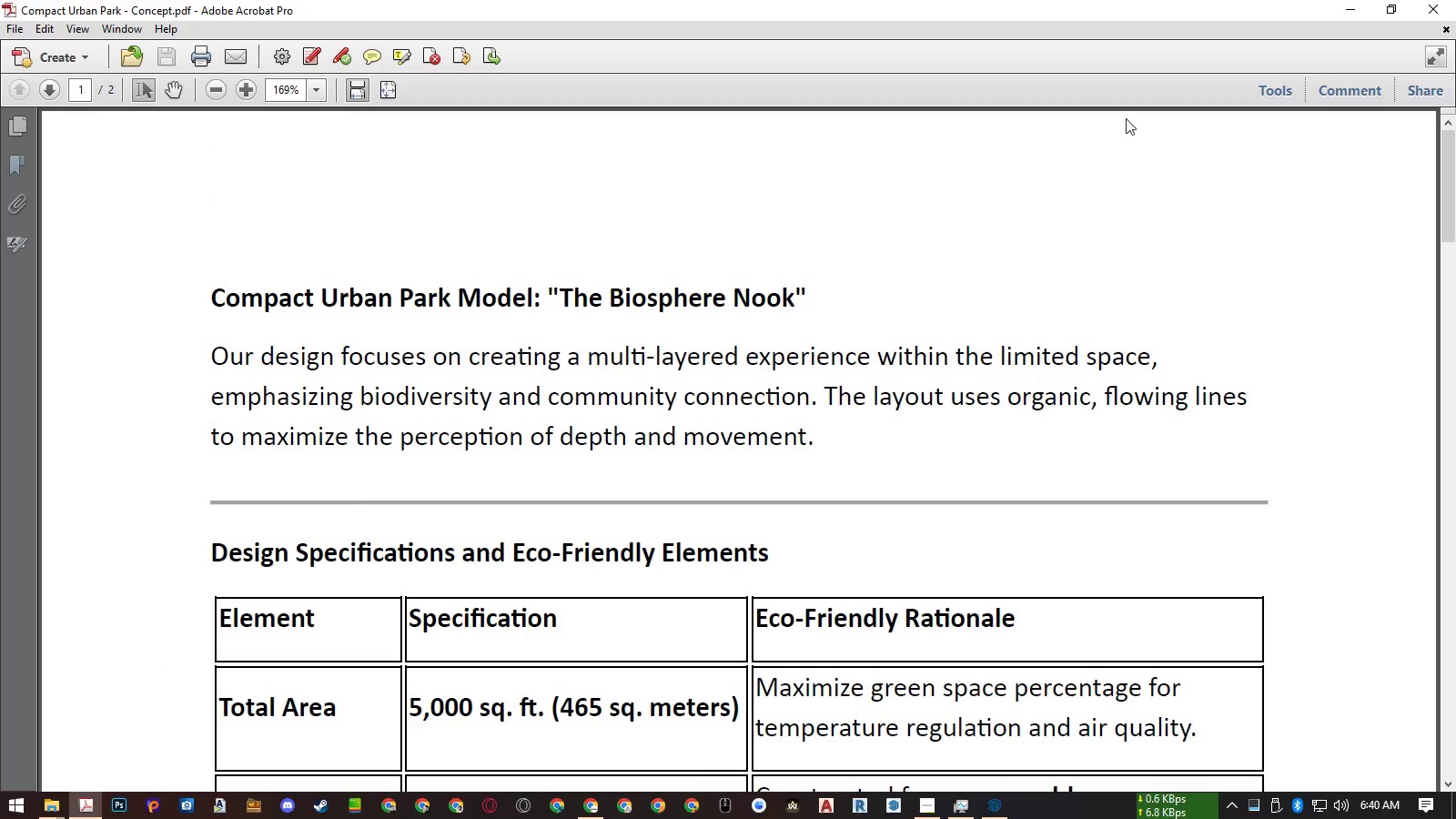 
left_click([1429, 13])
 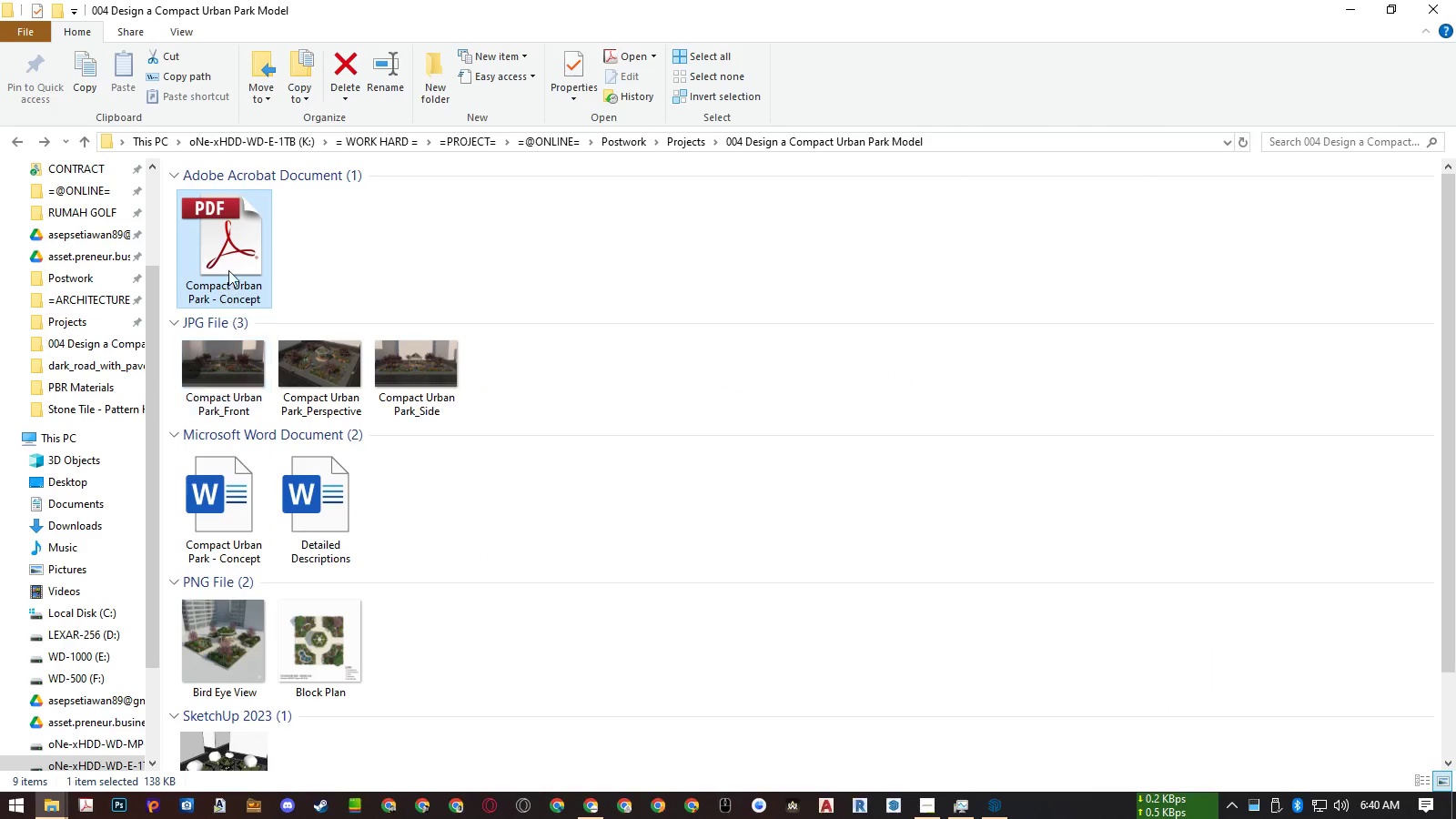 
left_click([225, 290])
 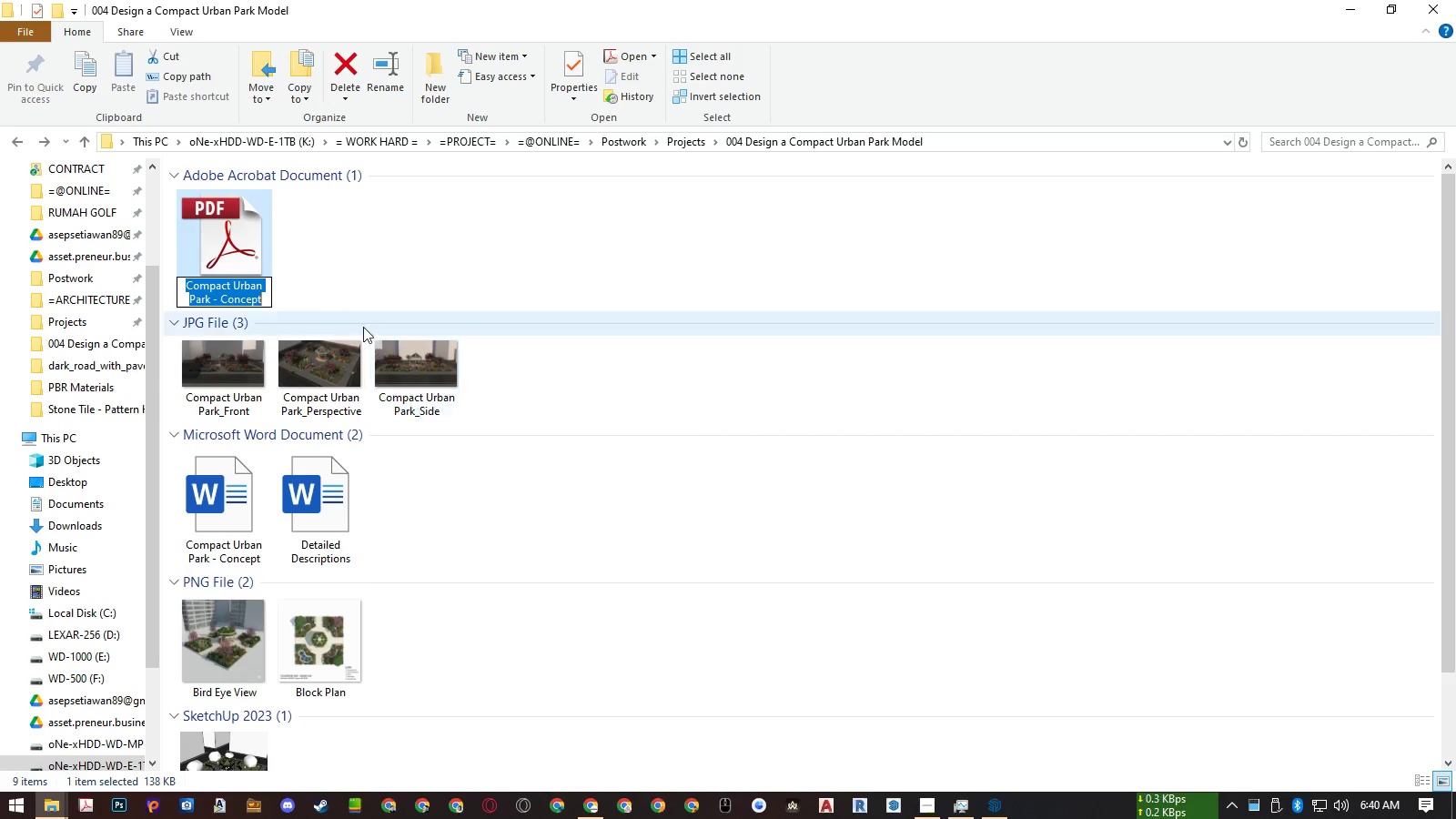 
key(Control+ControlLeft)
 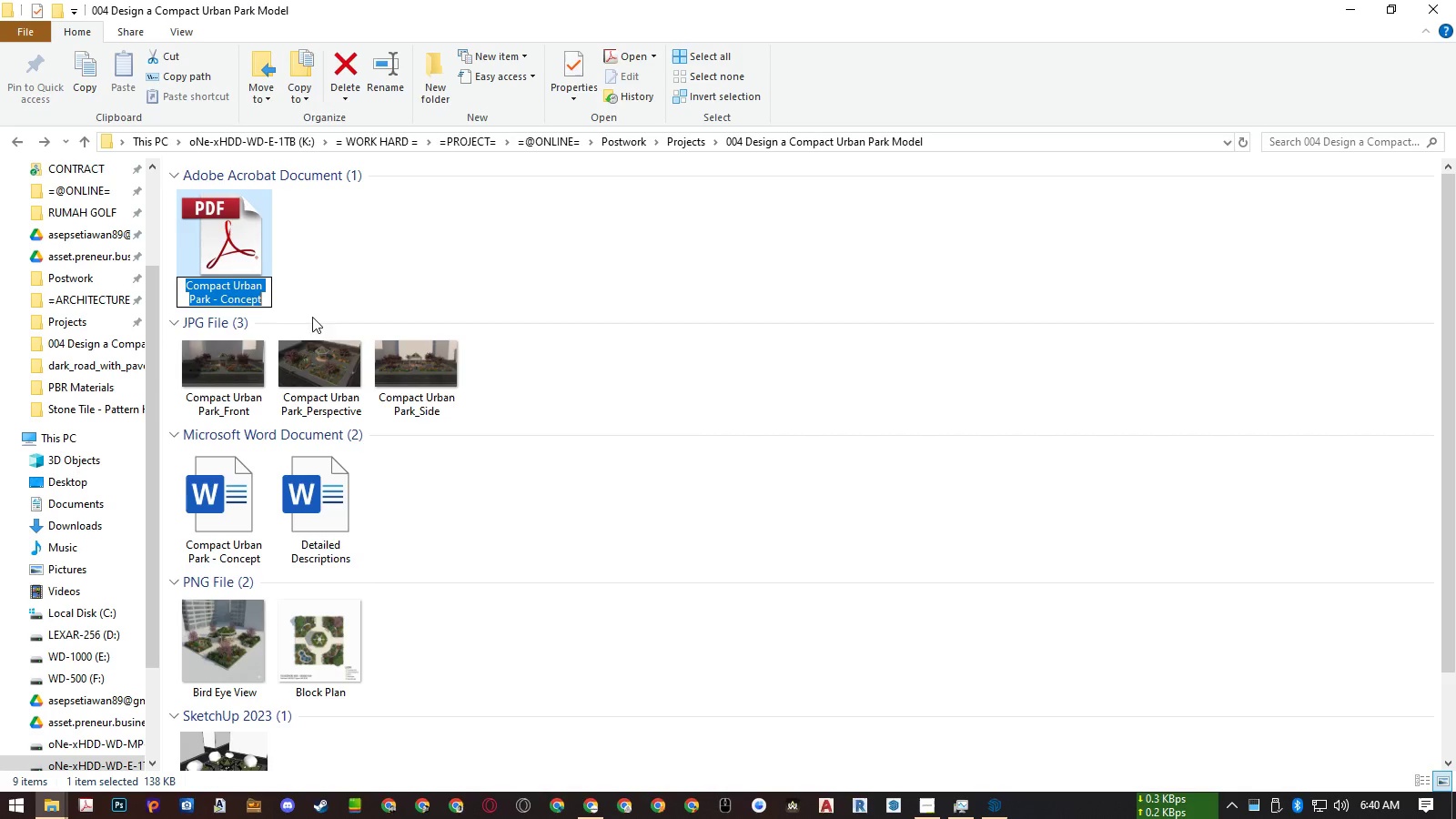 
key(Control+C)
 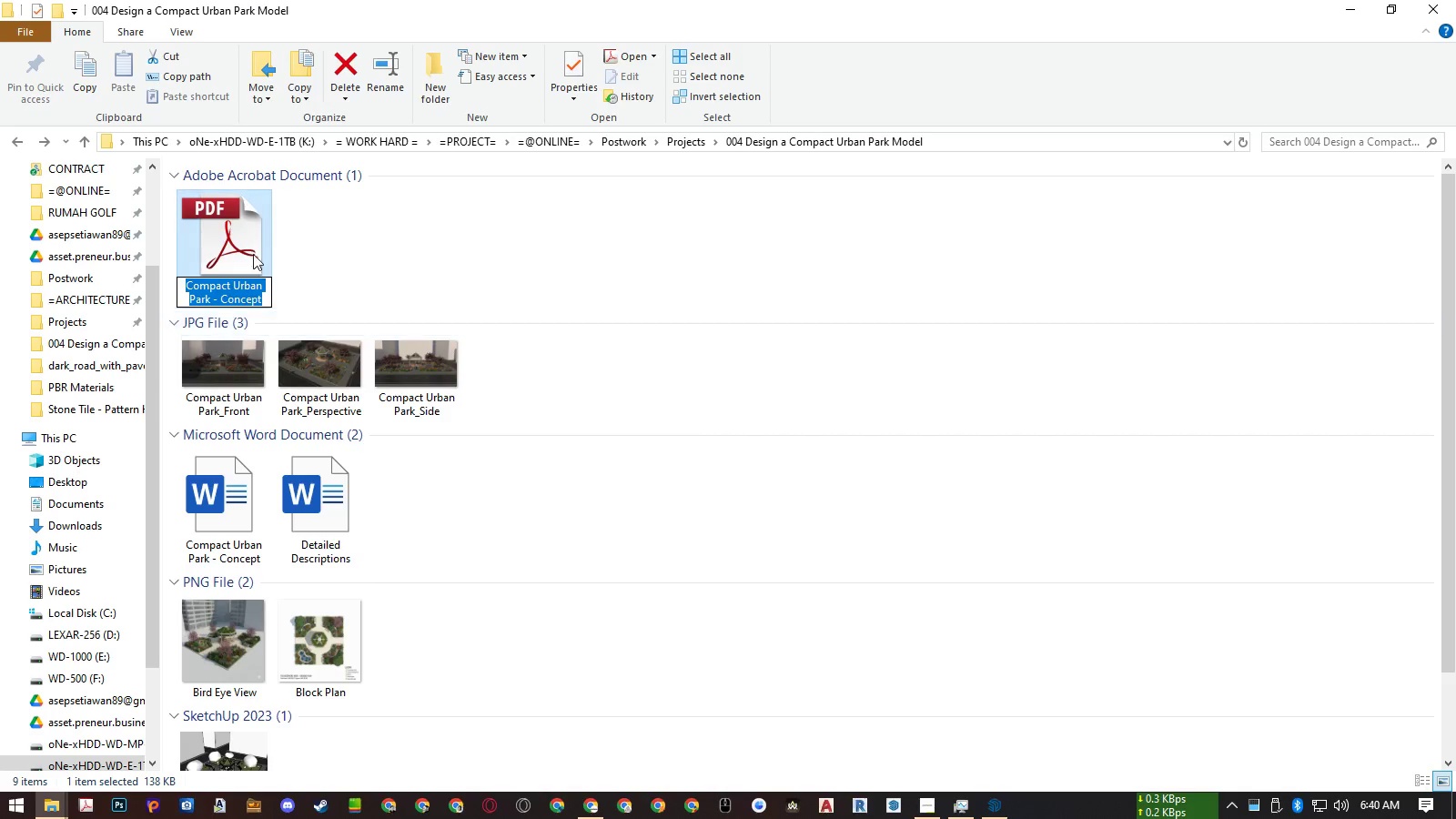 
left_click([252, 254])
 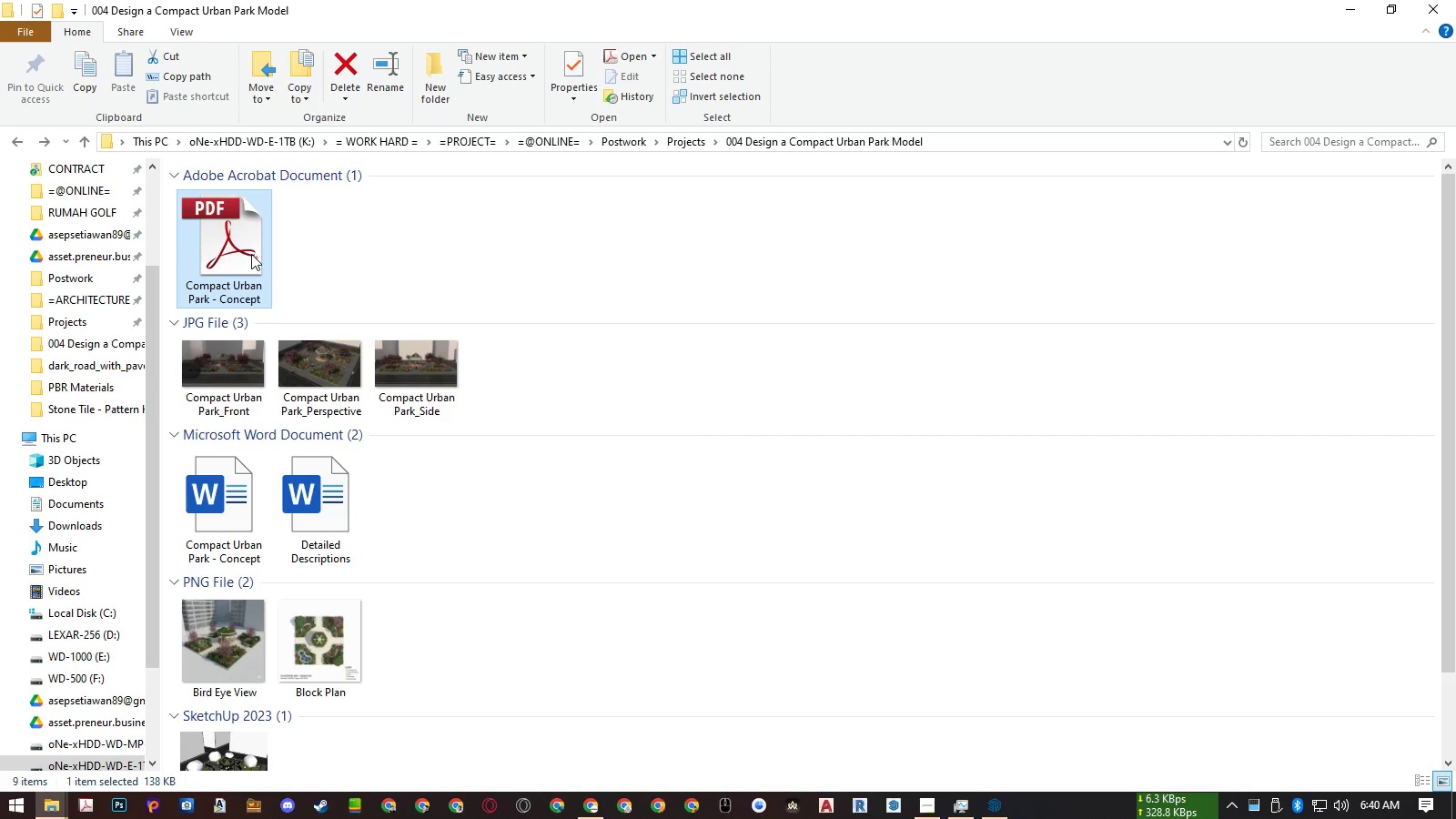 
key(Delete)
 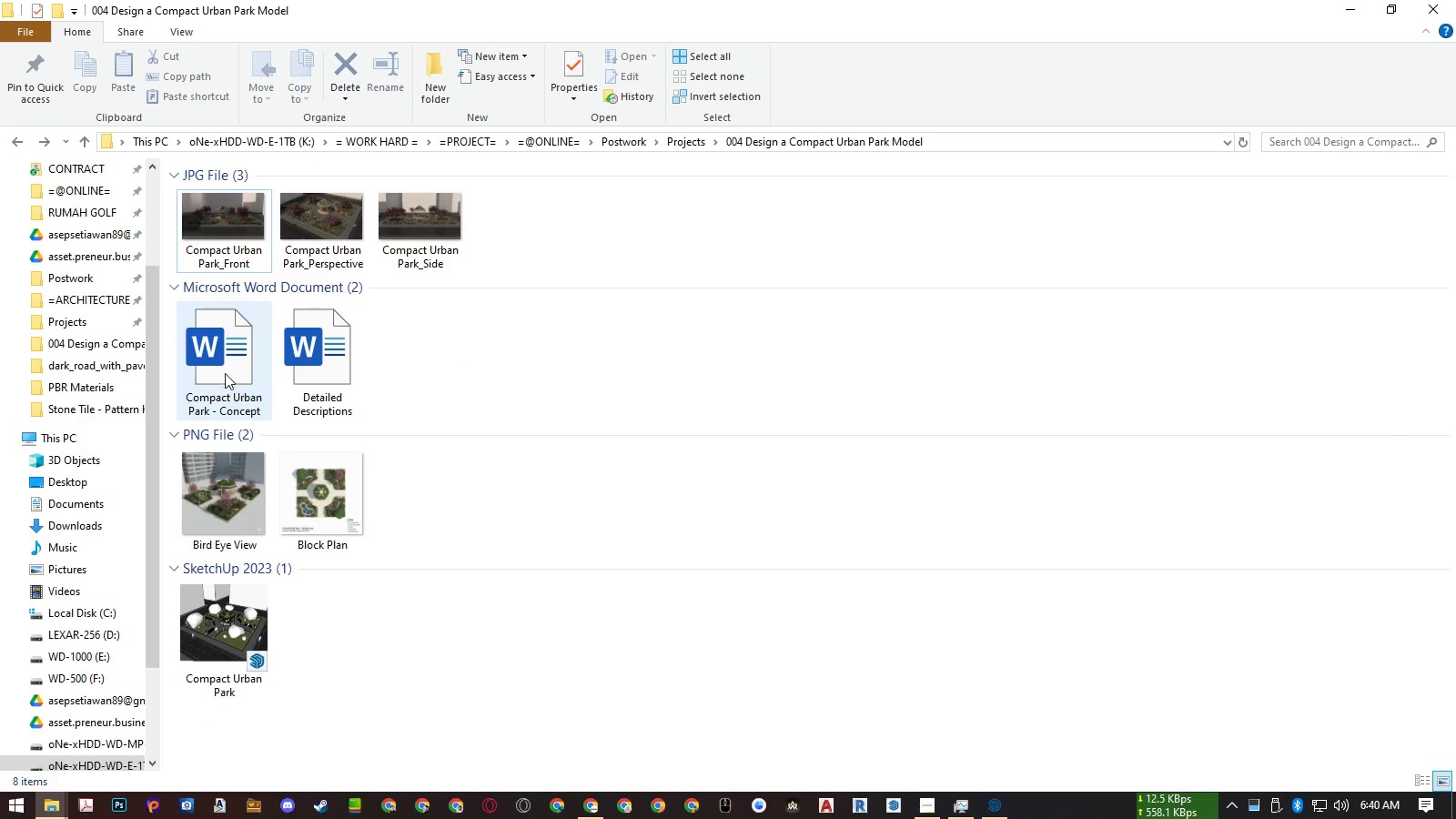 
double_click([225, 373])
 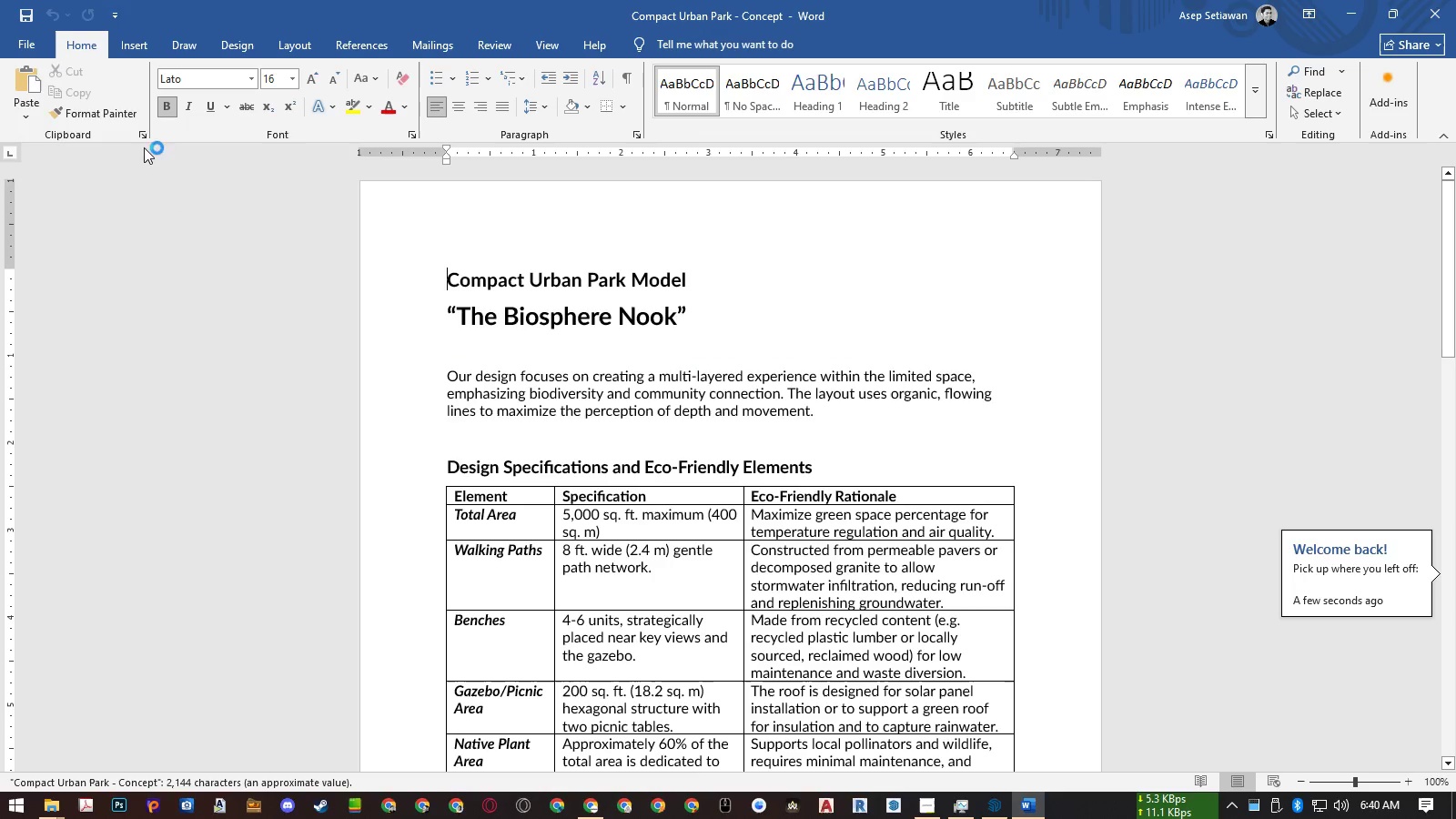 
wait(5.21)
 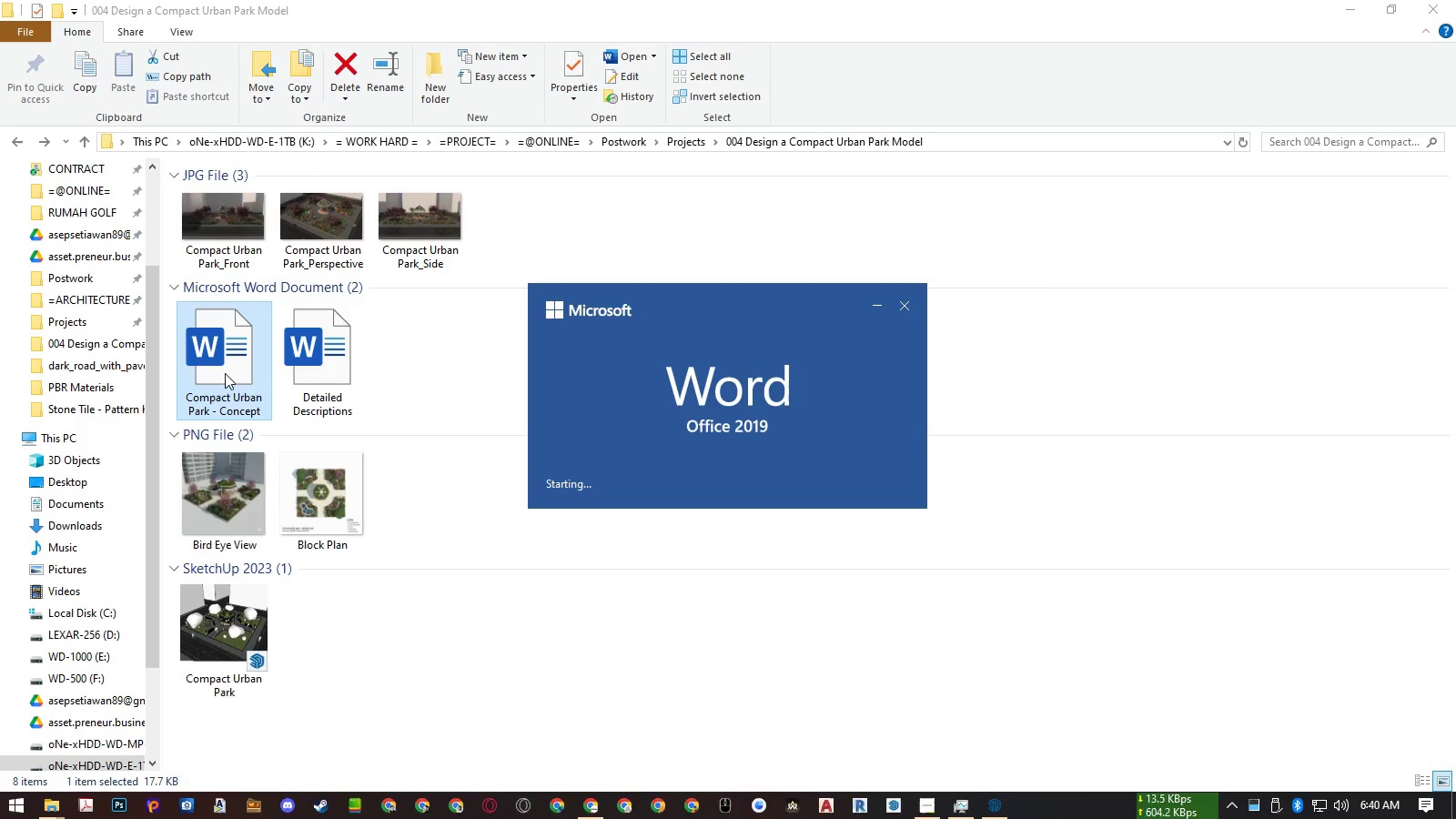 
left_click([19, 51])
 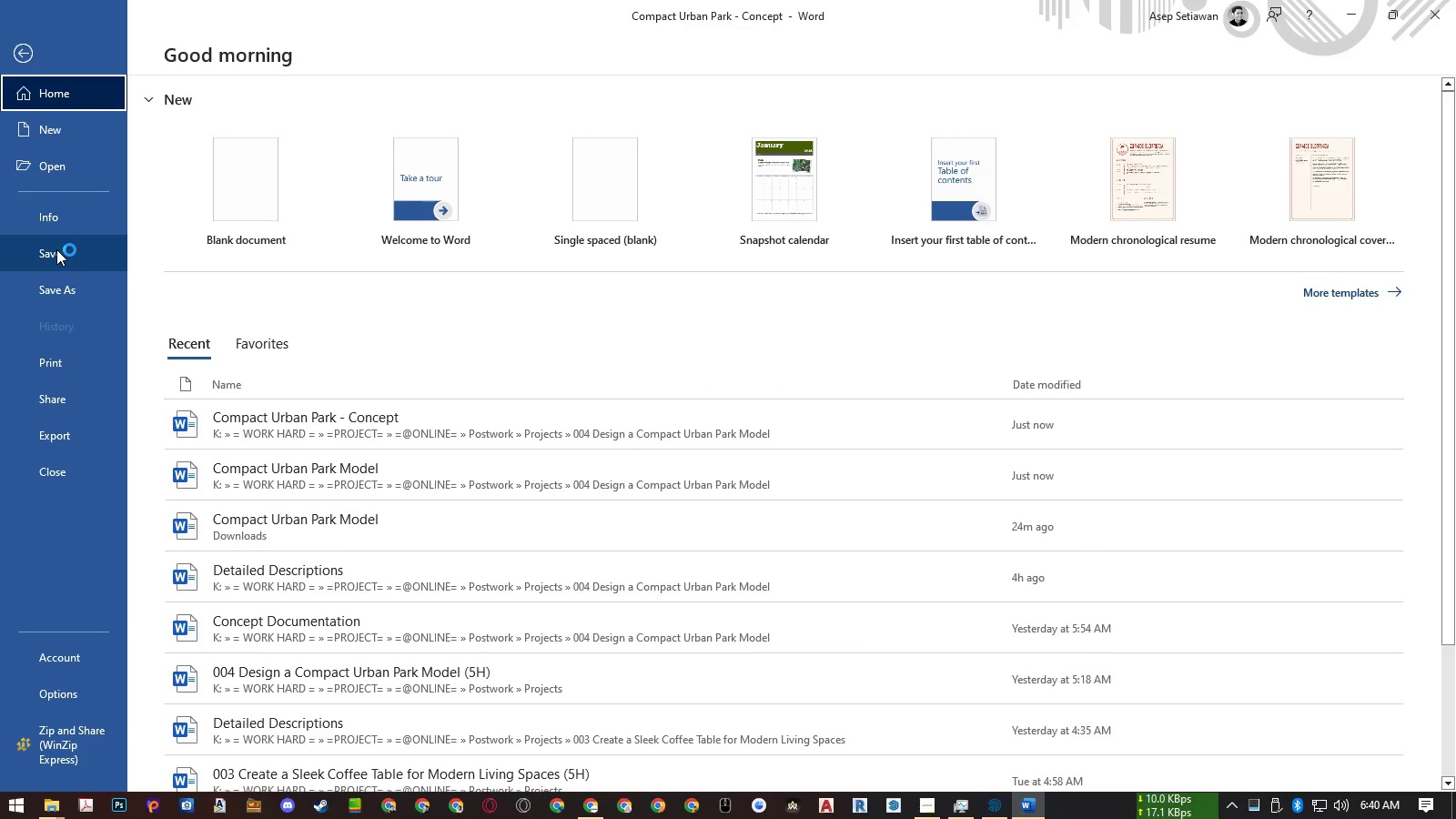 
left_click([56, 249])
 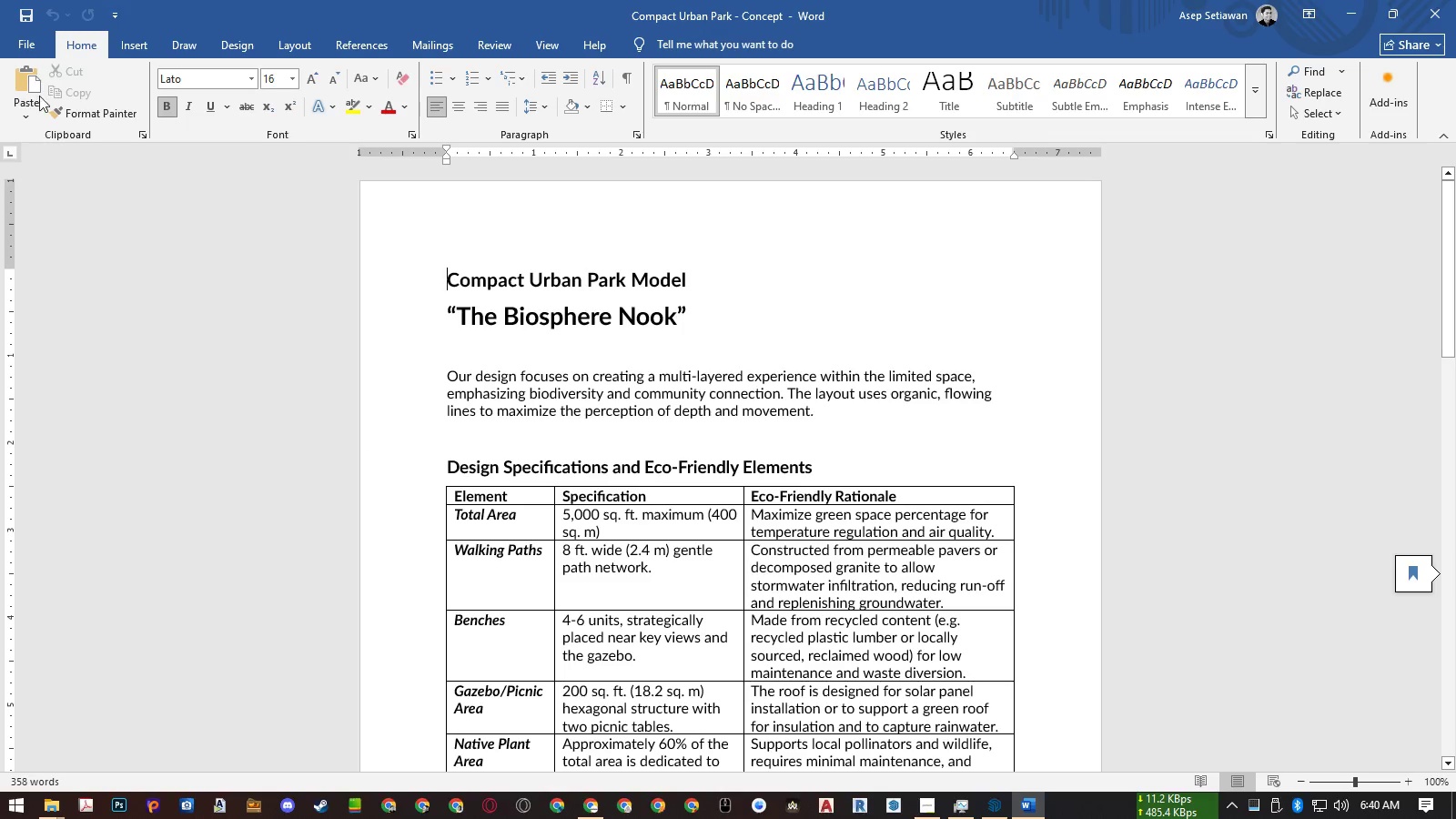 
left_click([35, 51])
 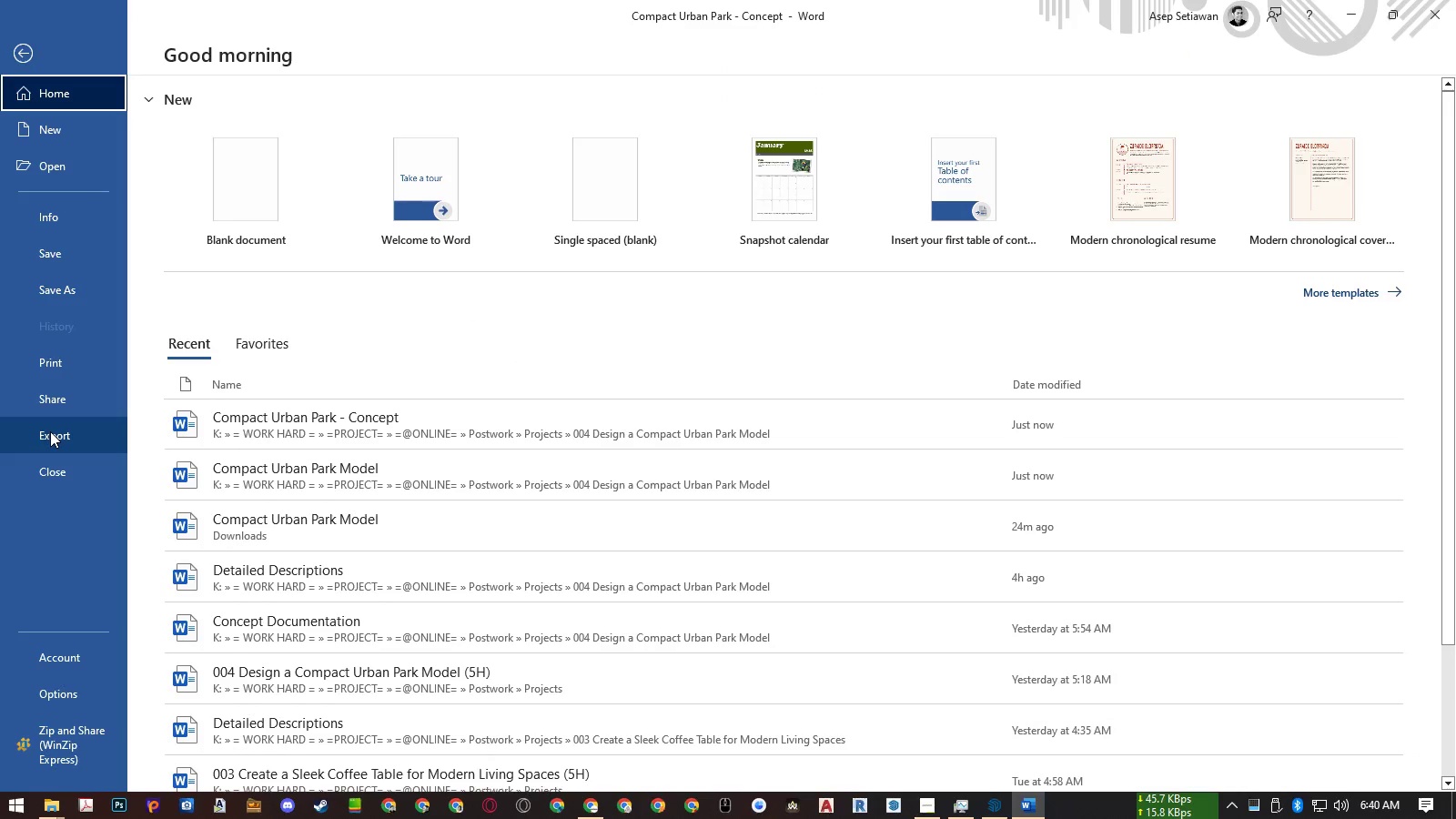 
left_click([50, 431])
 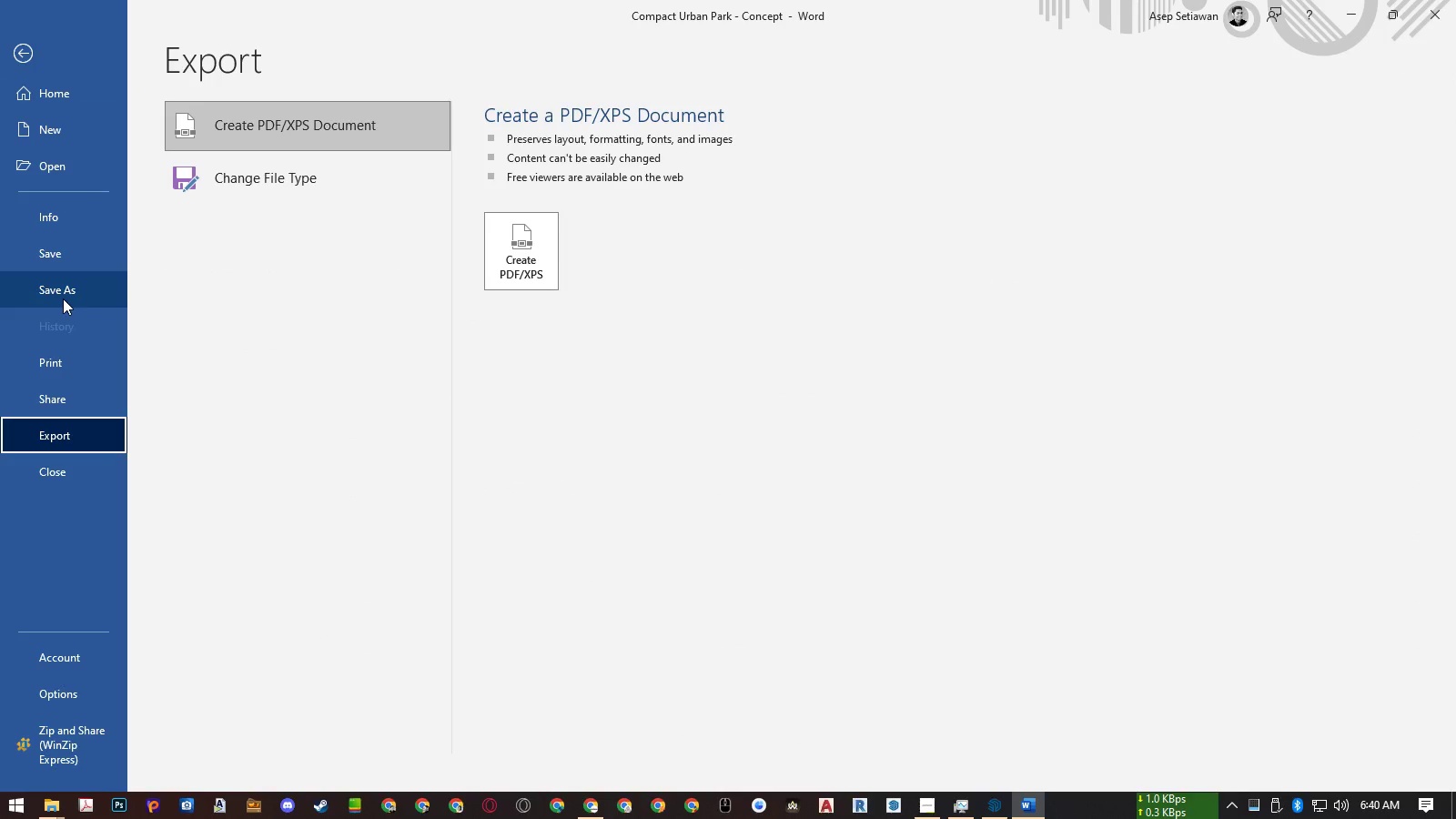 
left_click([63, 298])
 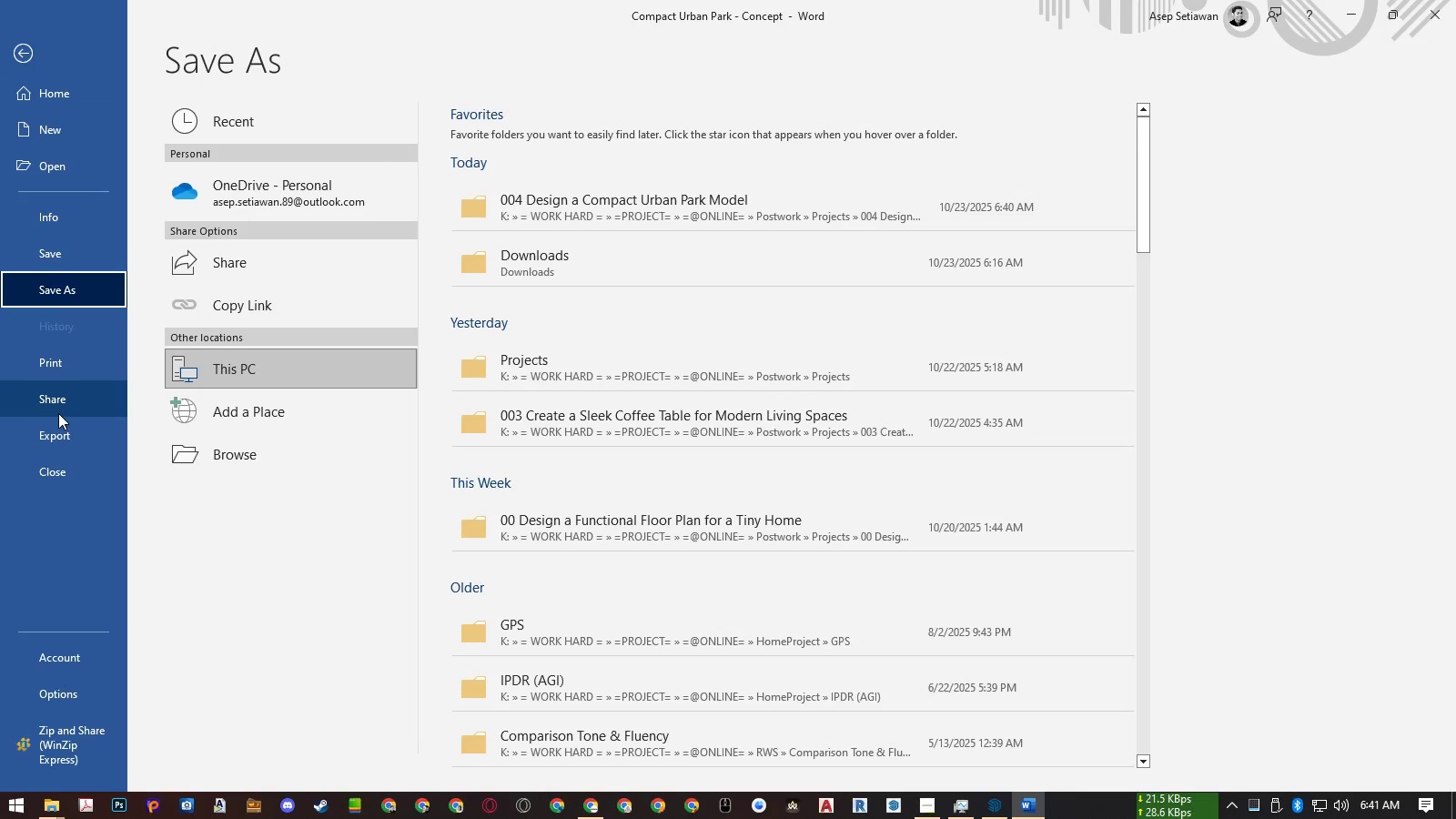 
left_click([56, 434])
 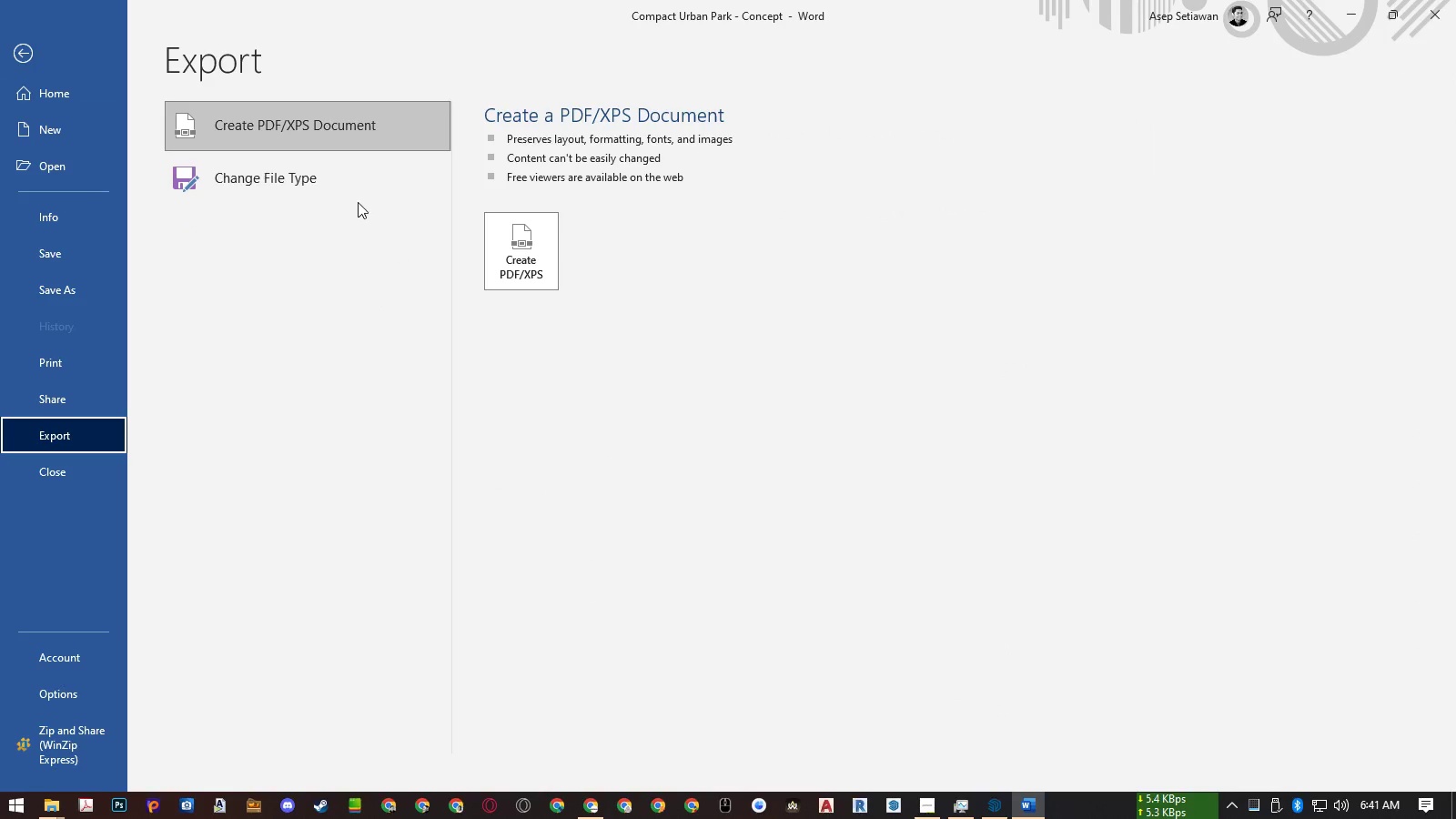 
left_click([336, 190])
 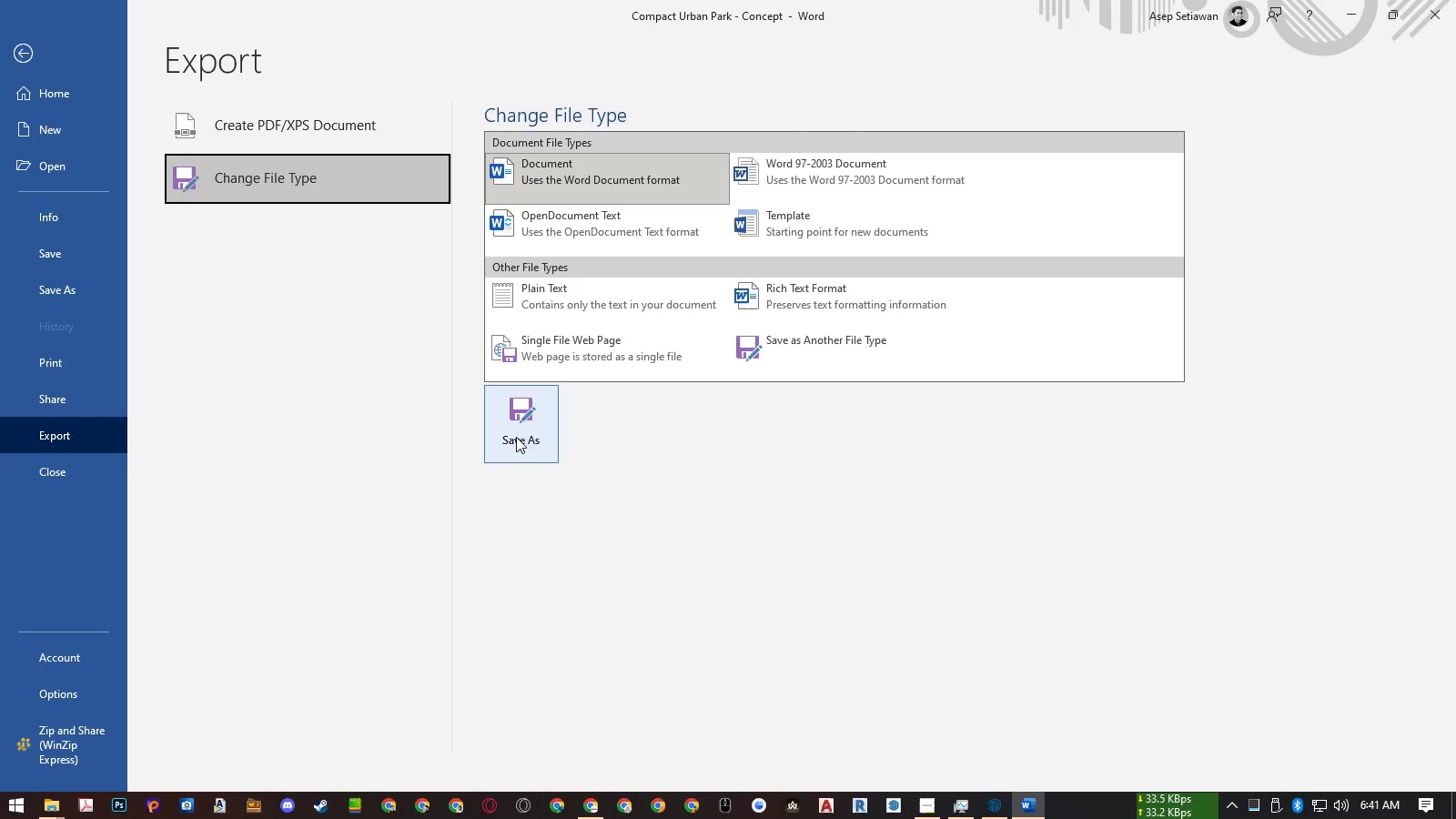 
left_click([516, 437])
 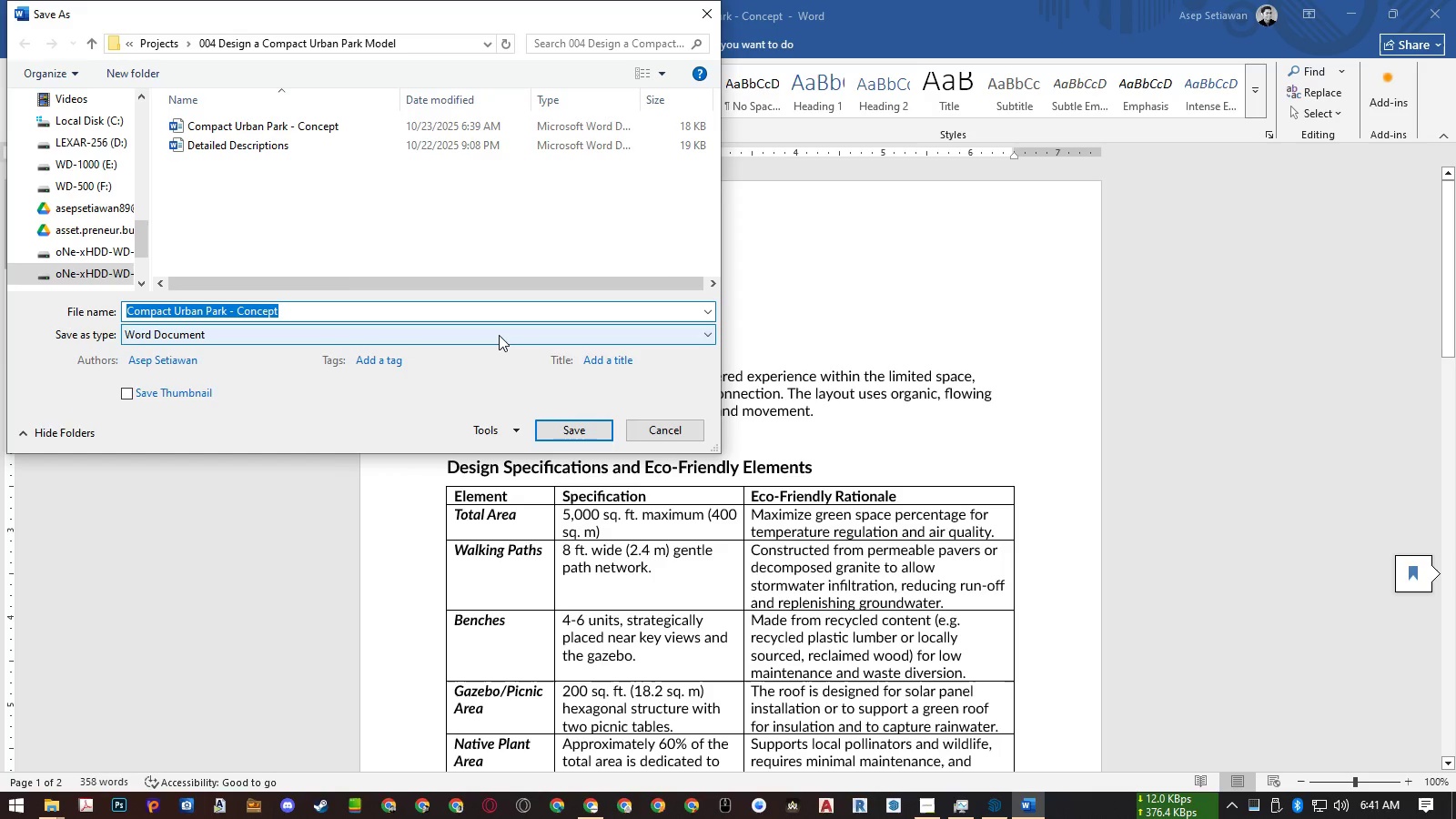 
wait(5.56)
 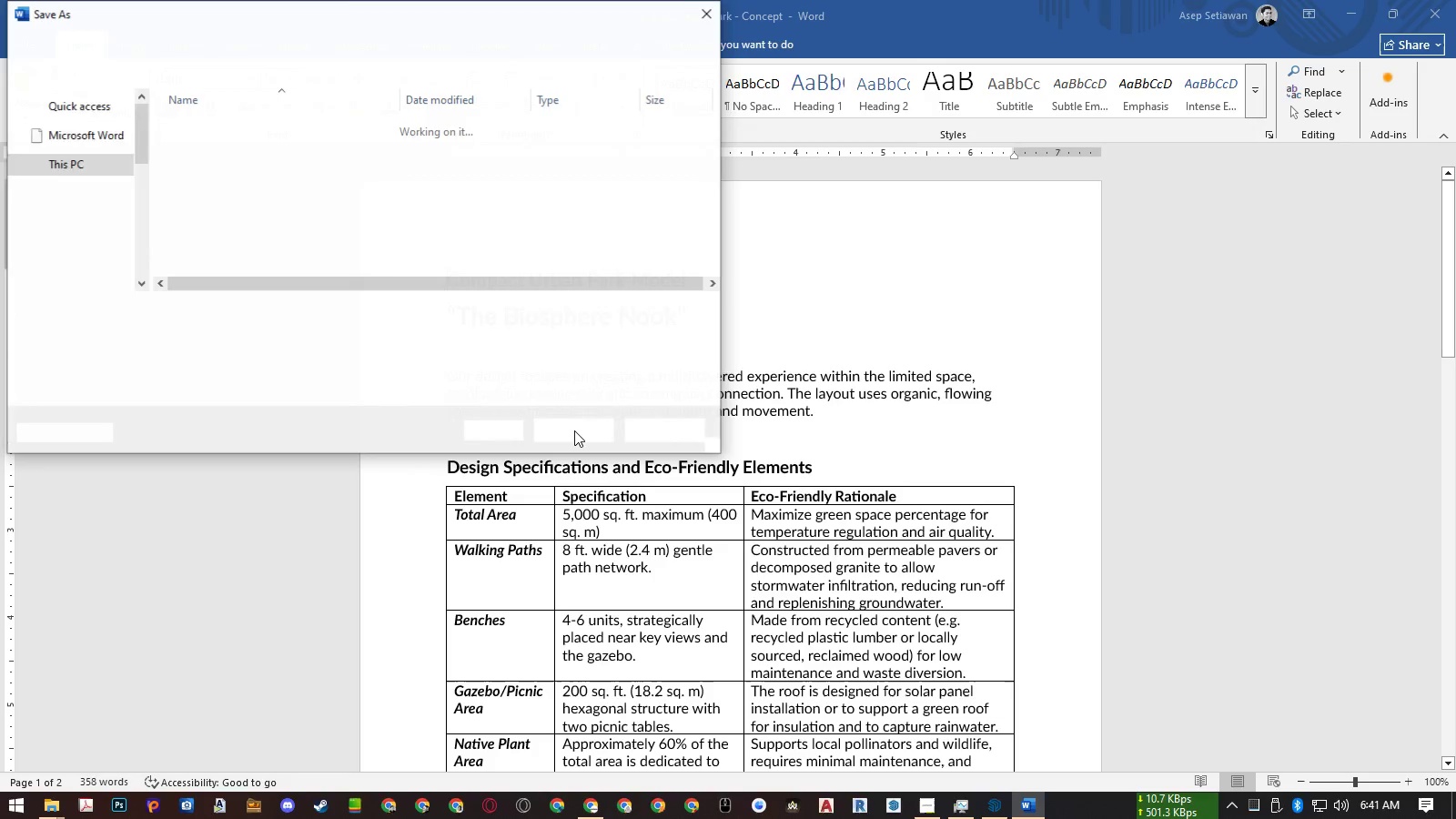 
left_click([499, 335])
 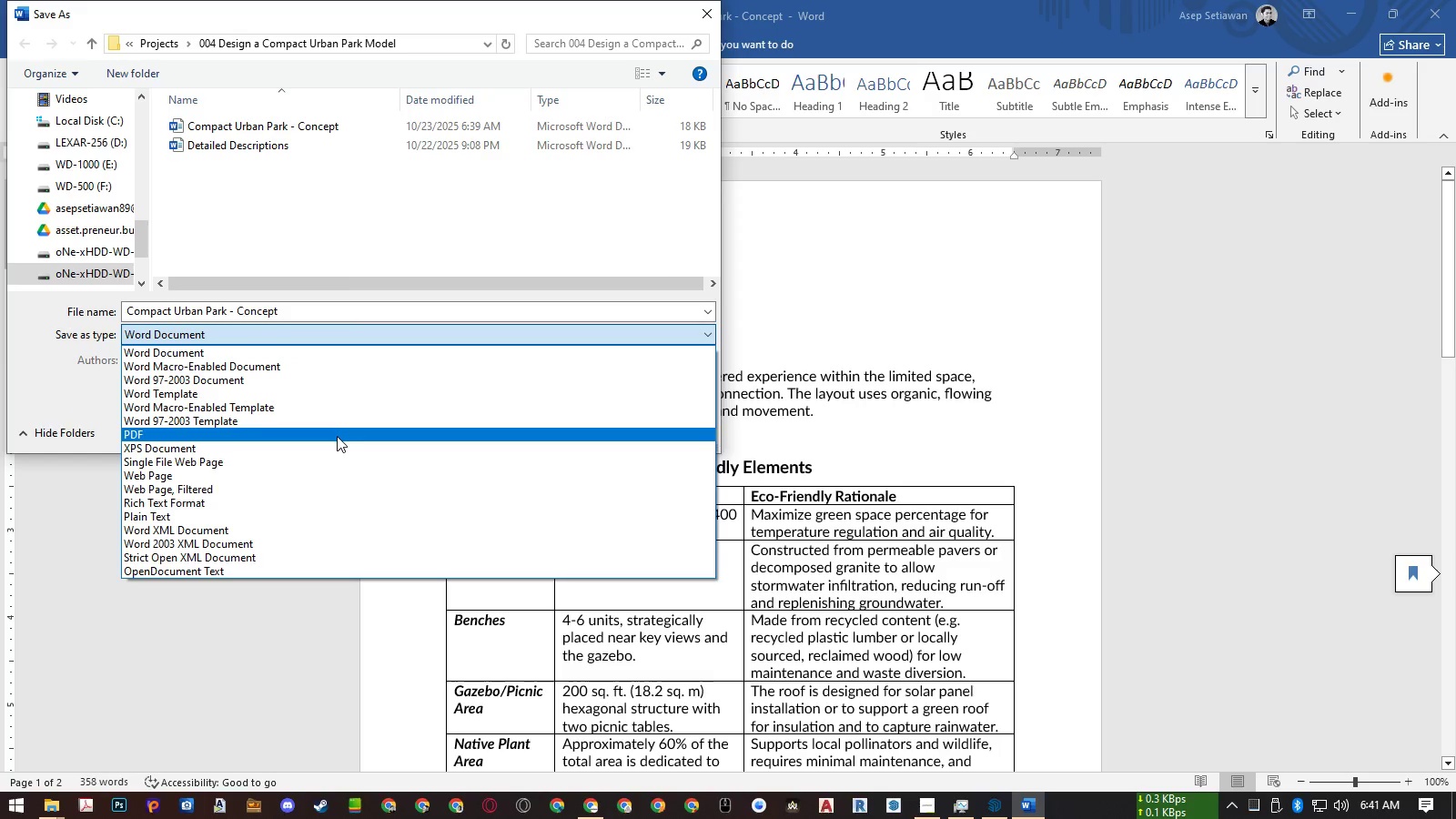 
left_click([337, 436])
 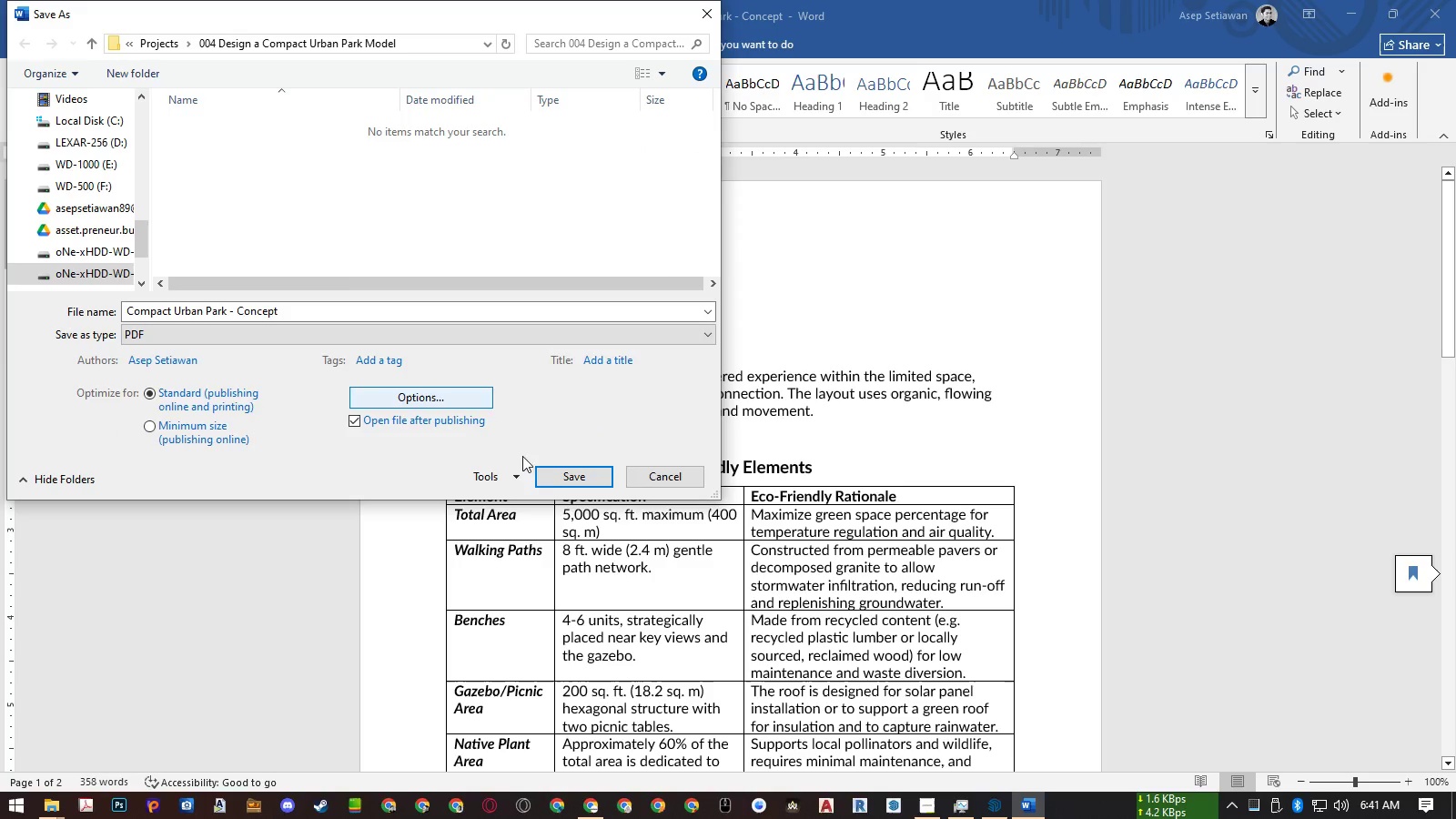 
left_click([572, 475])
 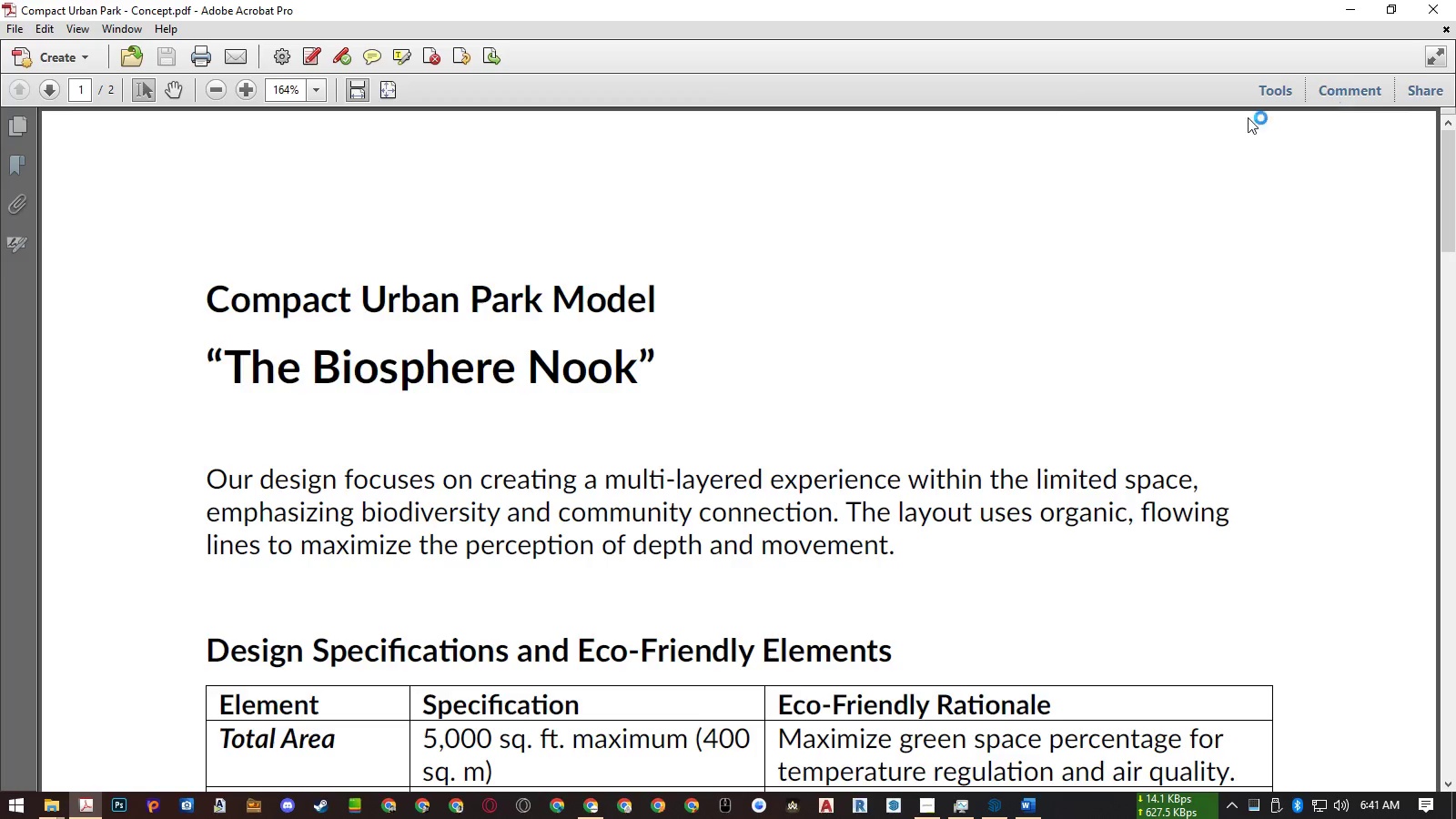 
wait(5.73)
 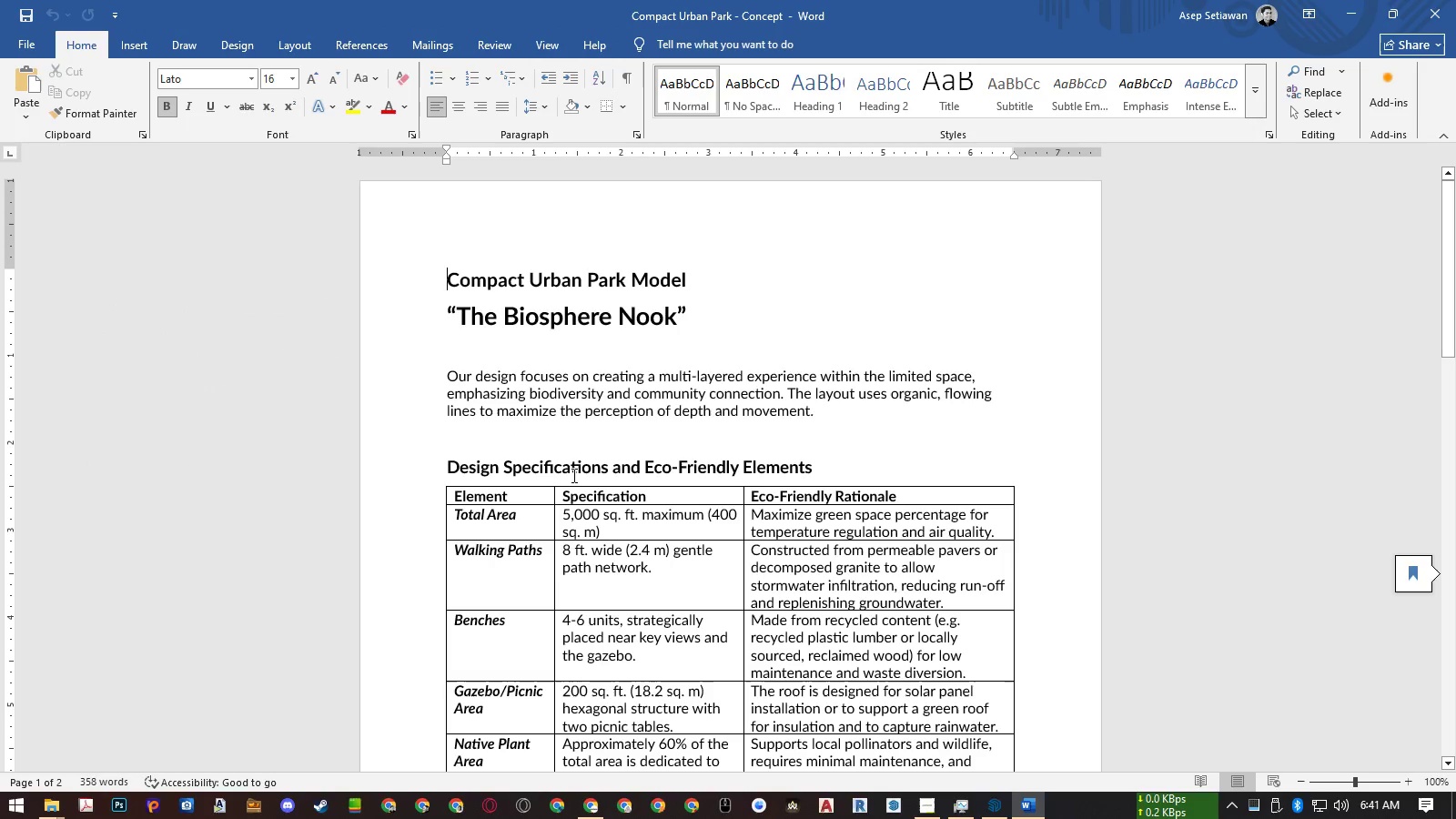 
left_click([383, 96])
 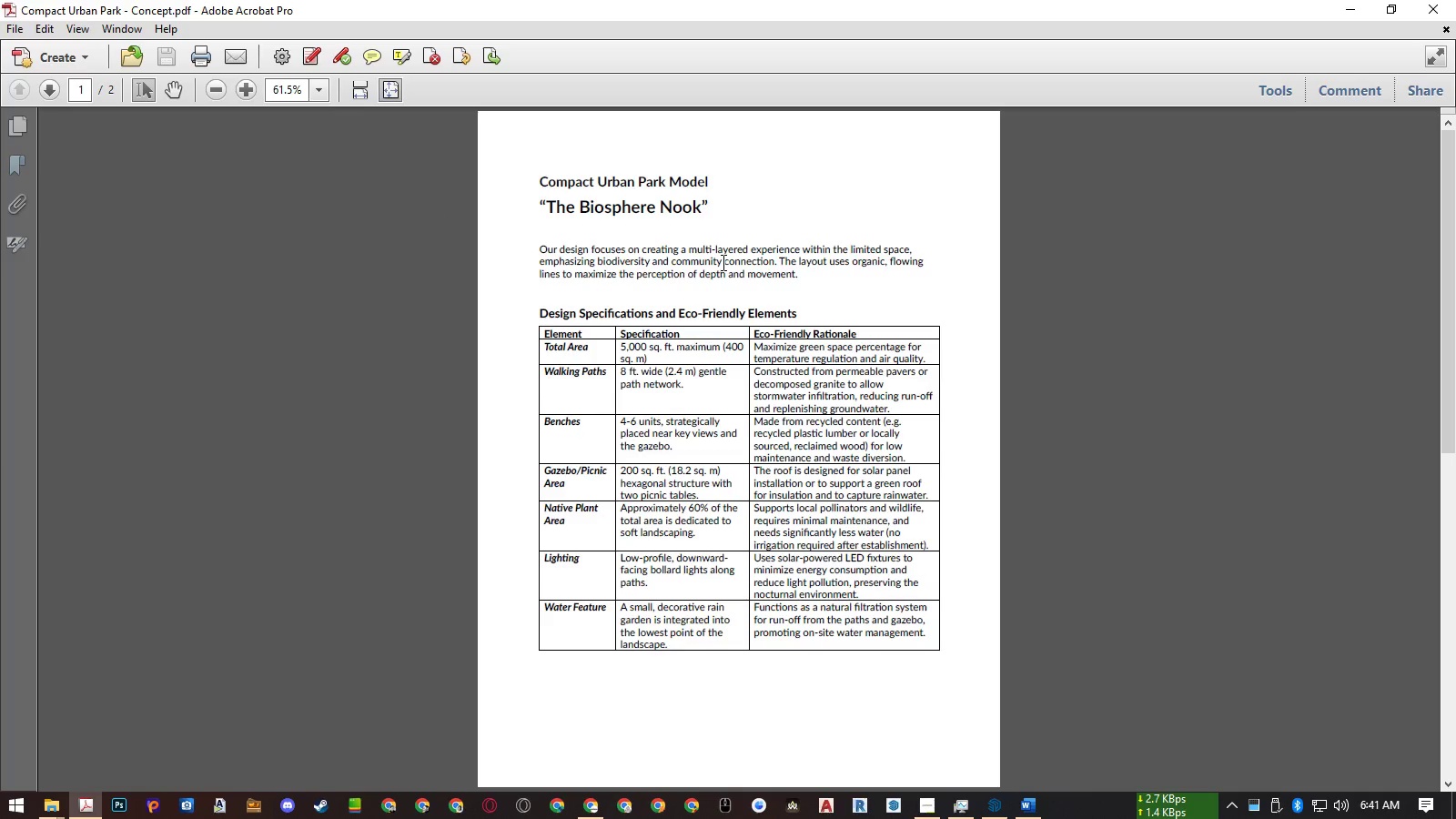 
scroll: coordinate [723, 264], scroll_direction: down, amount: 1.0
 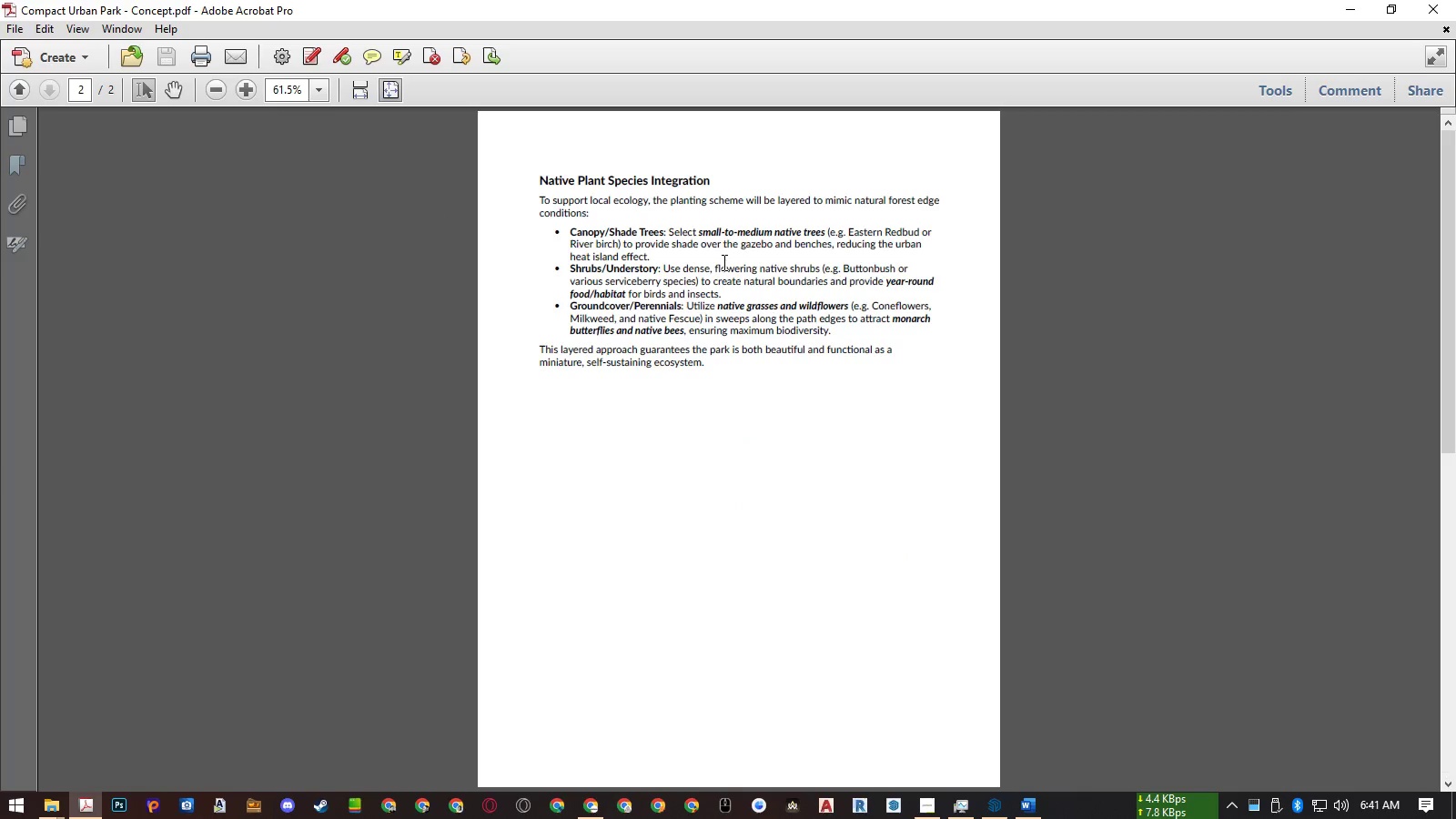 
scroll: coordinate [724, 264], scroll_direction: up, amount: 1.0
 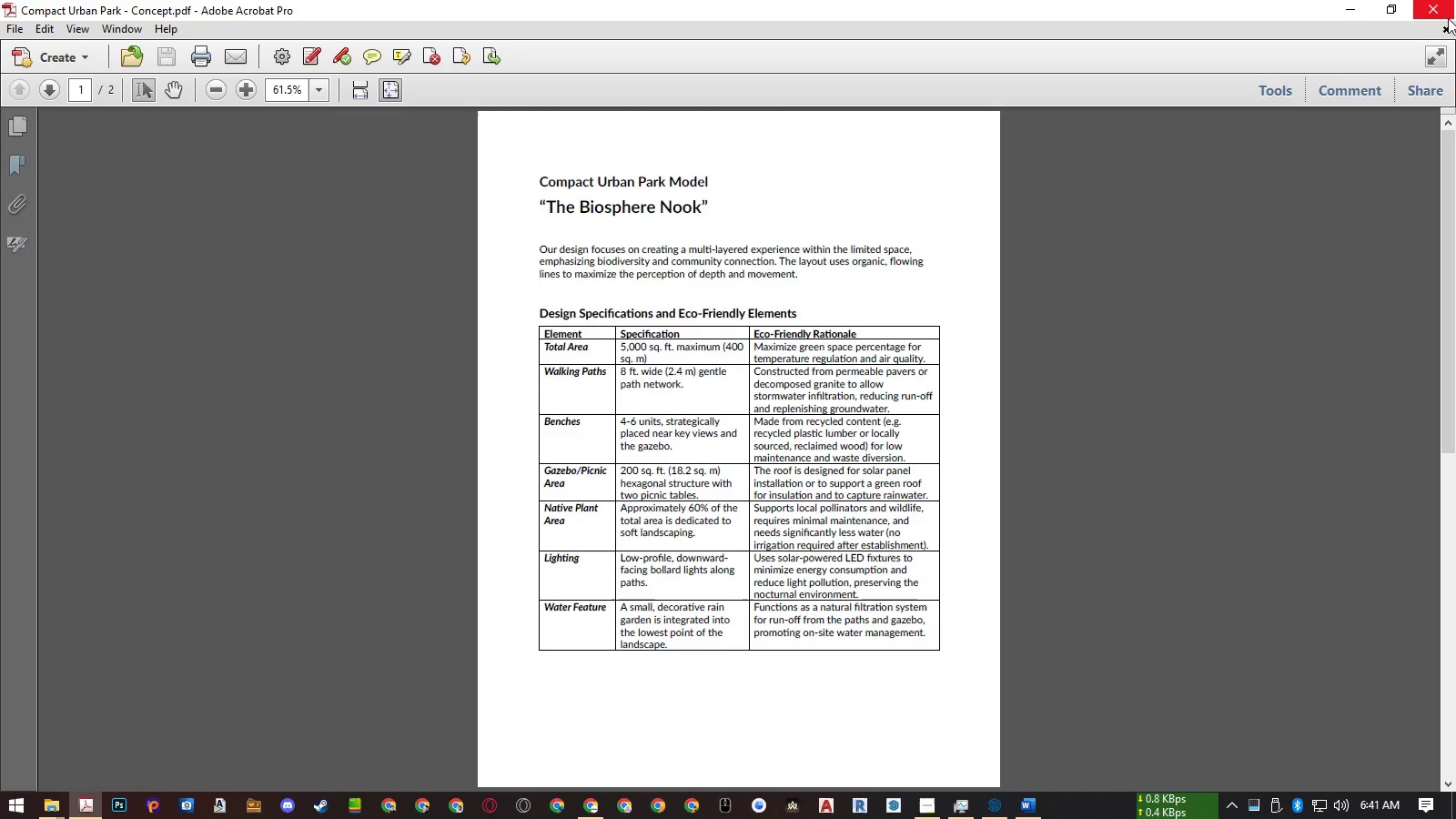 
left_click([1448, 17])
 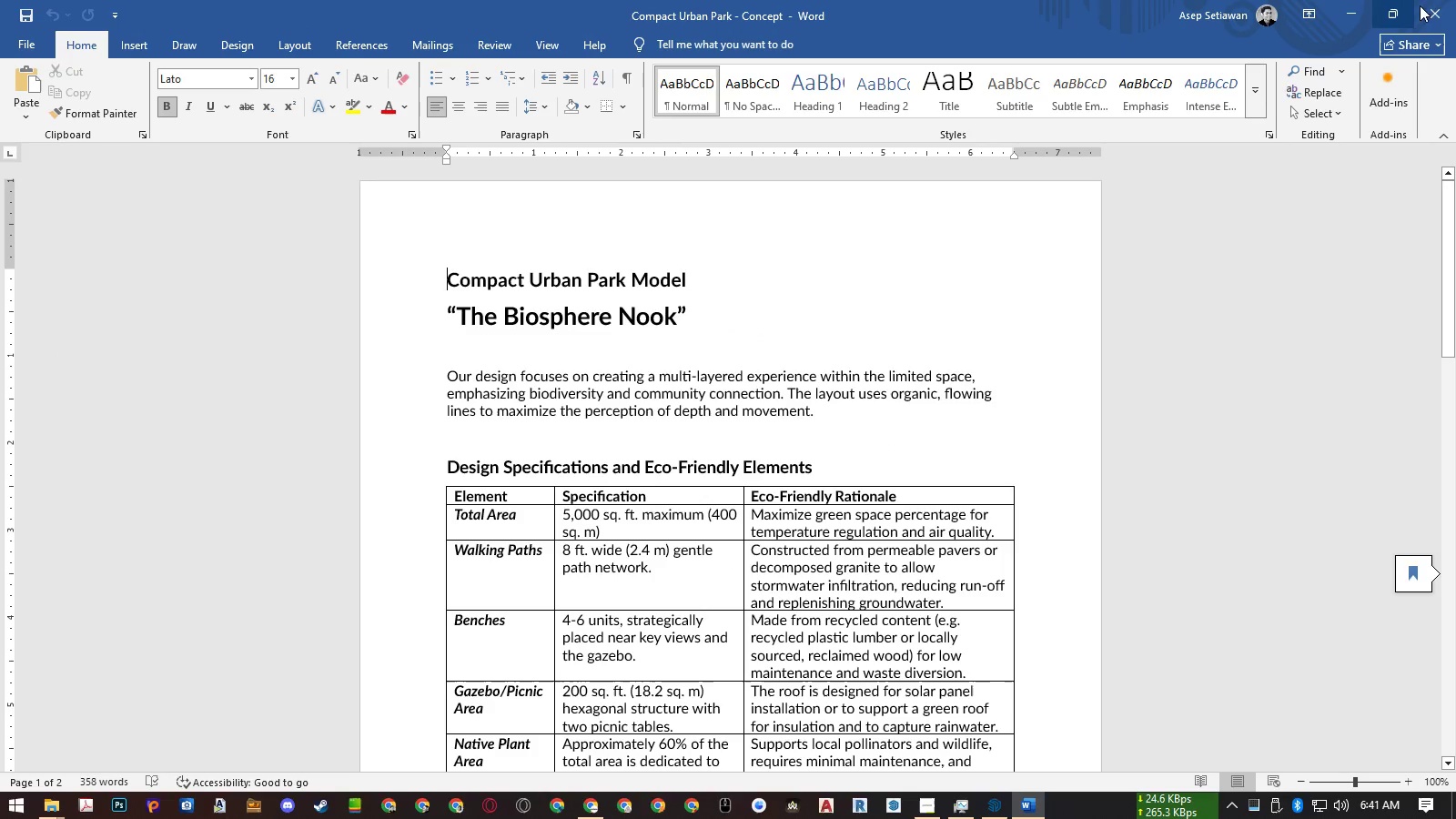 
left_click([1423, 5])
 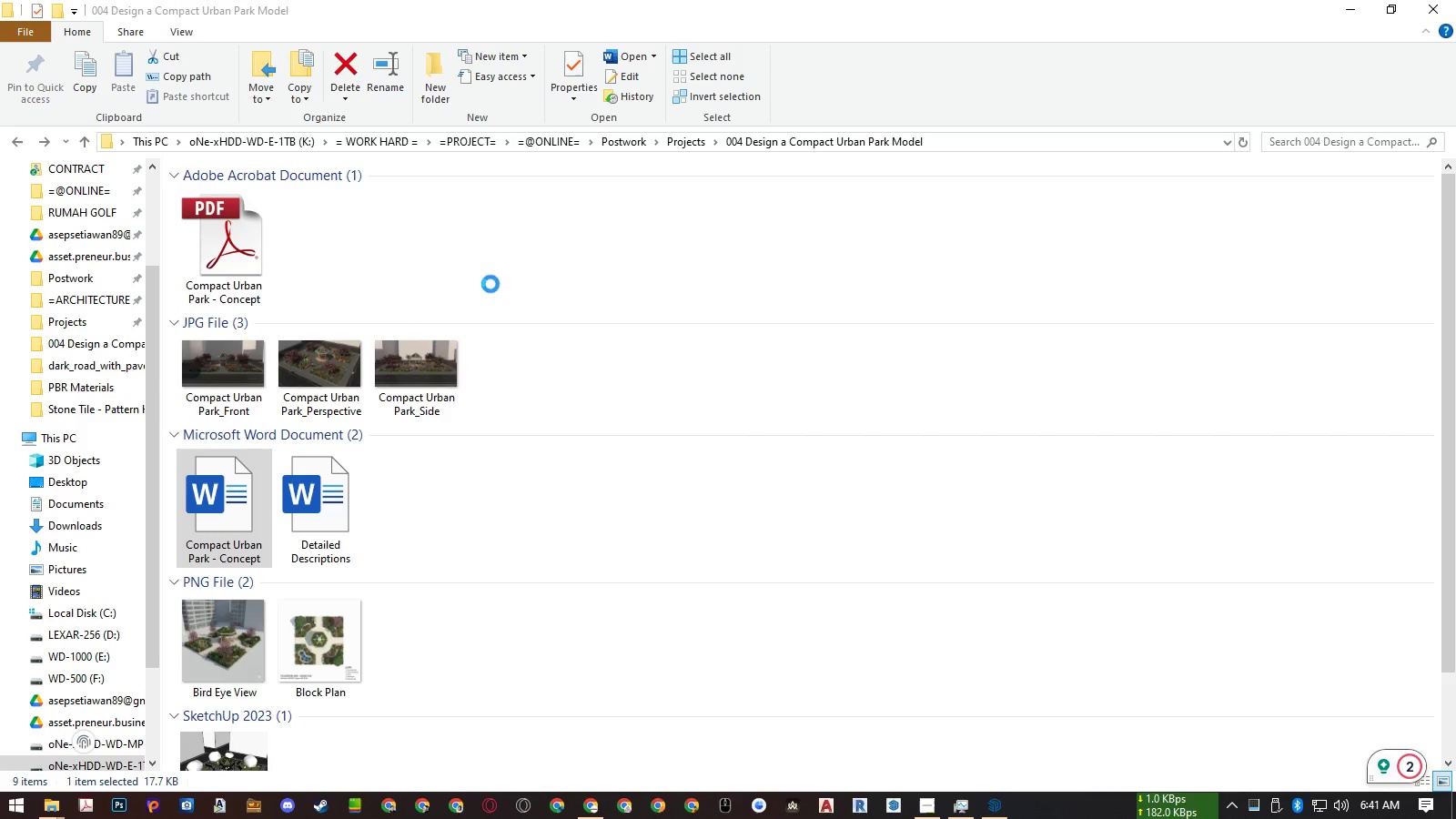 
left_click([499, 470])
 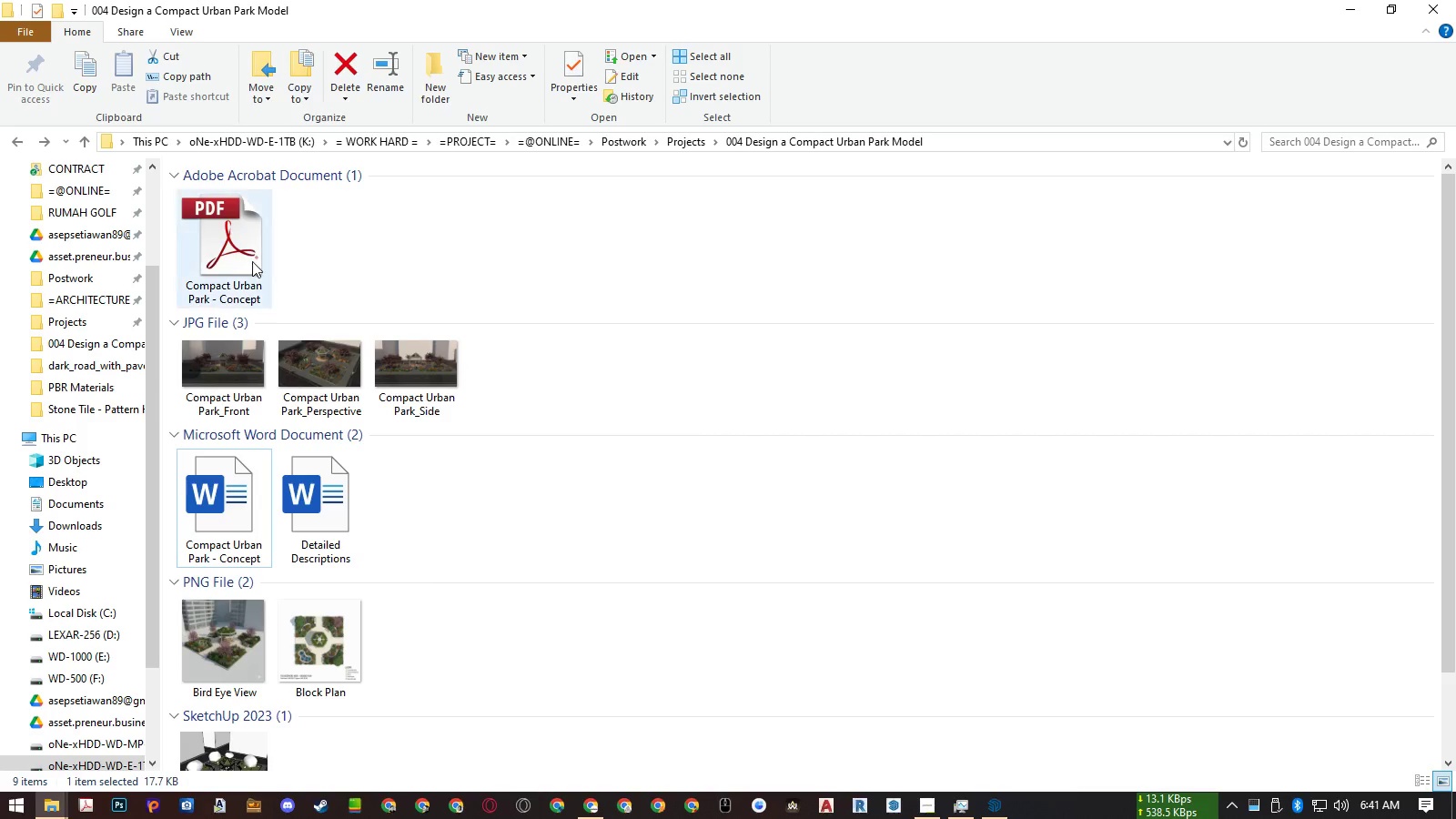 
left_click([240, 247])
 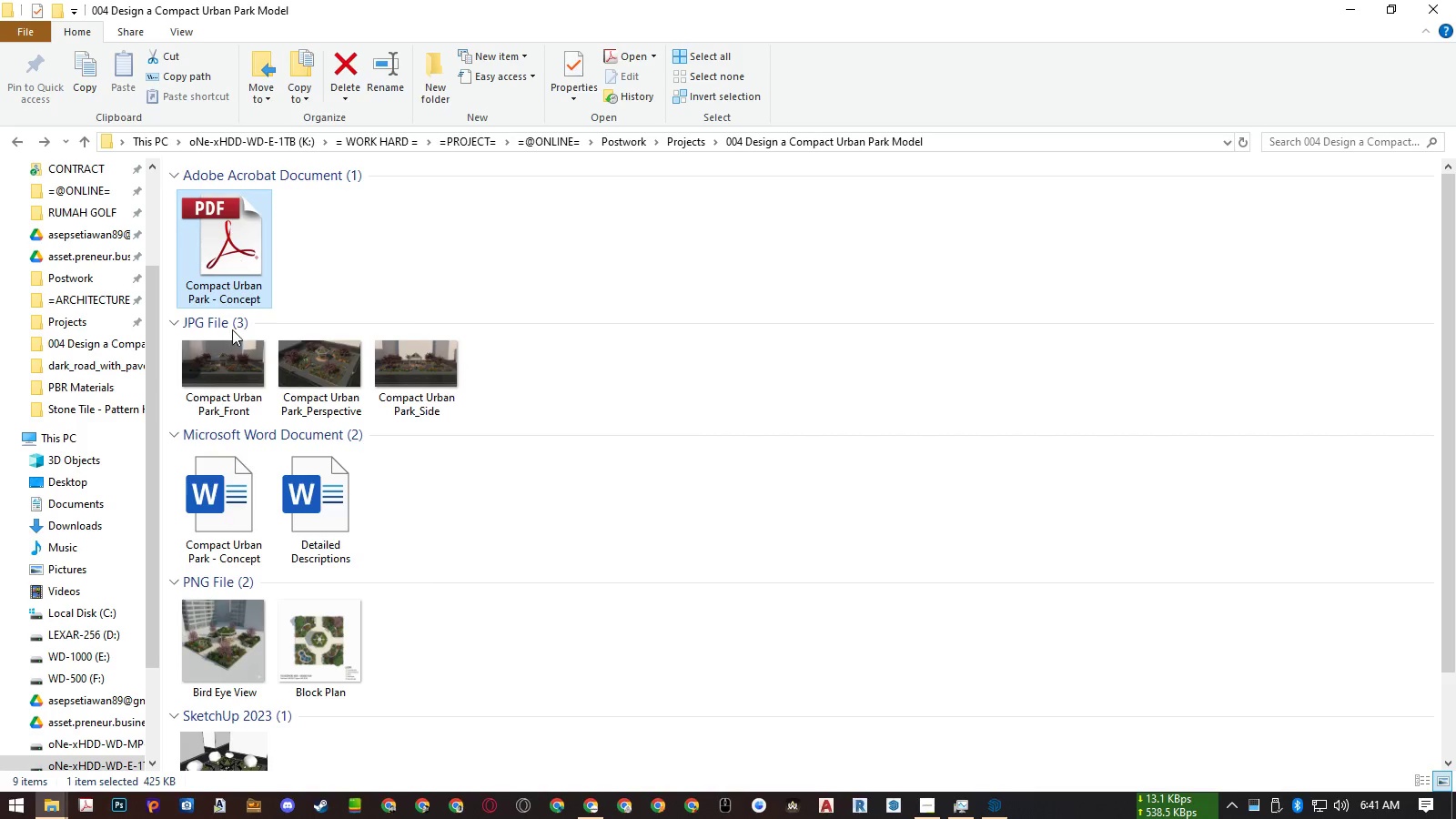 
hold_key(key=ControlLeft, duration=0.7)
left_click([207, 513])
 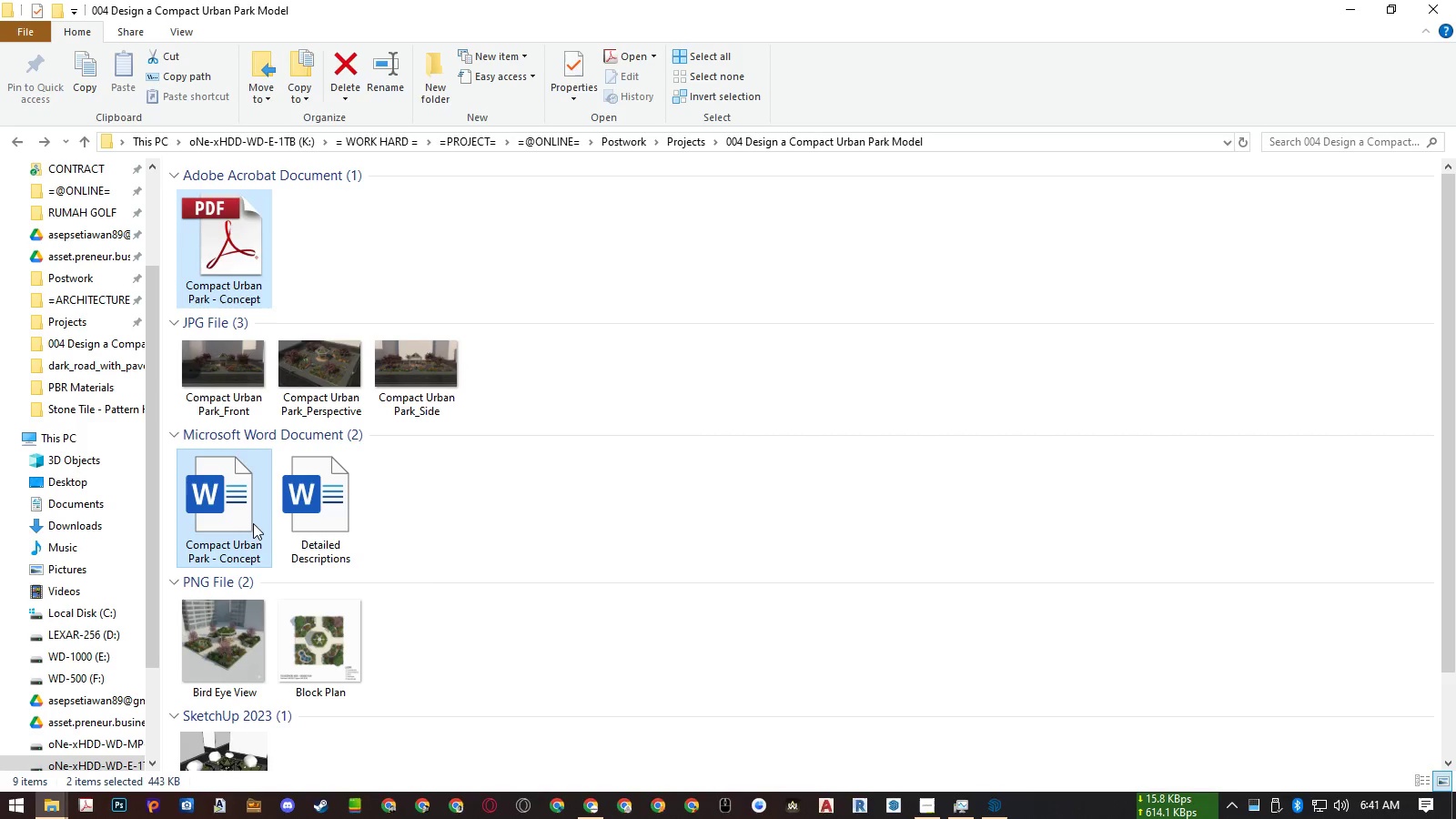 
key(Control+ControlLeft)
 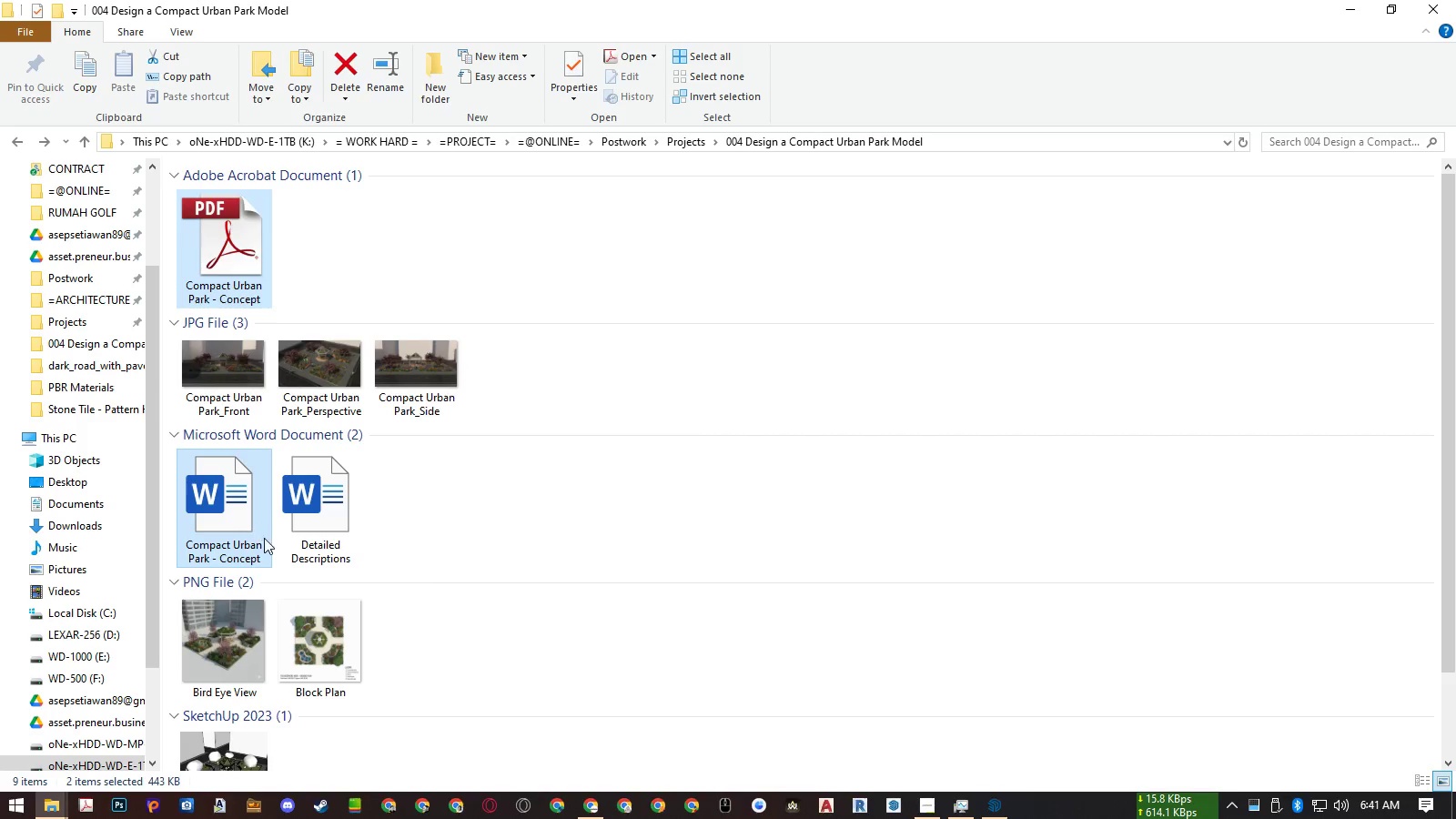 
key(Control+C)
 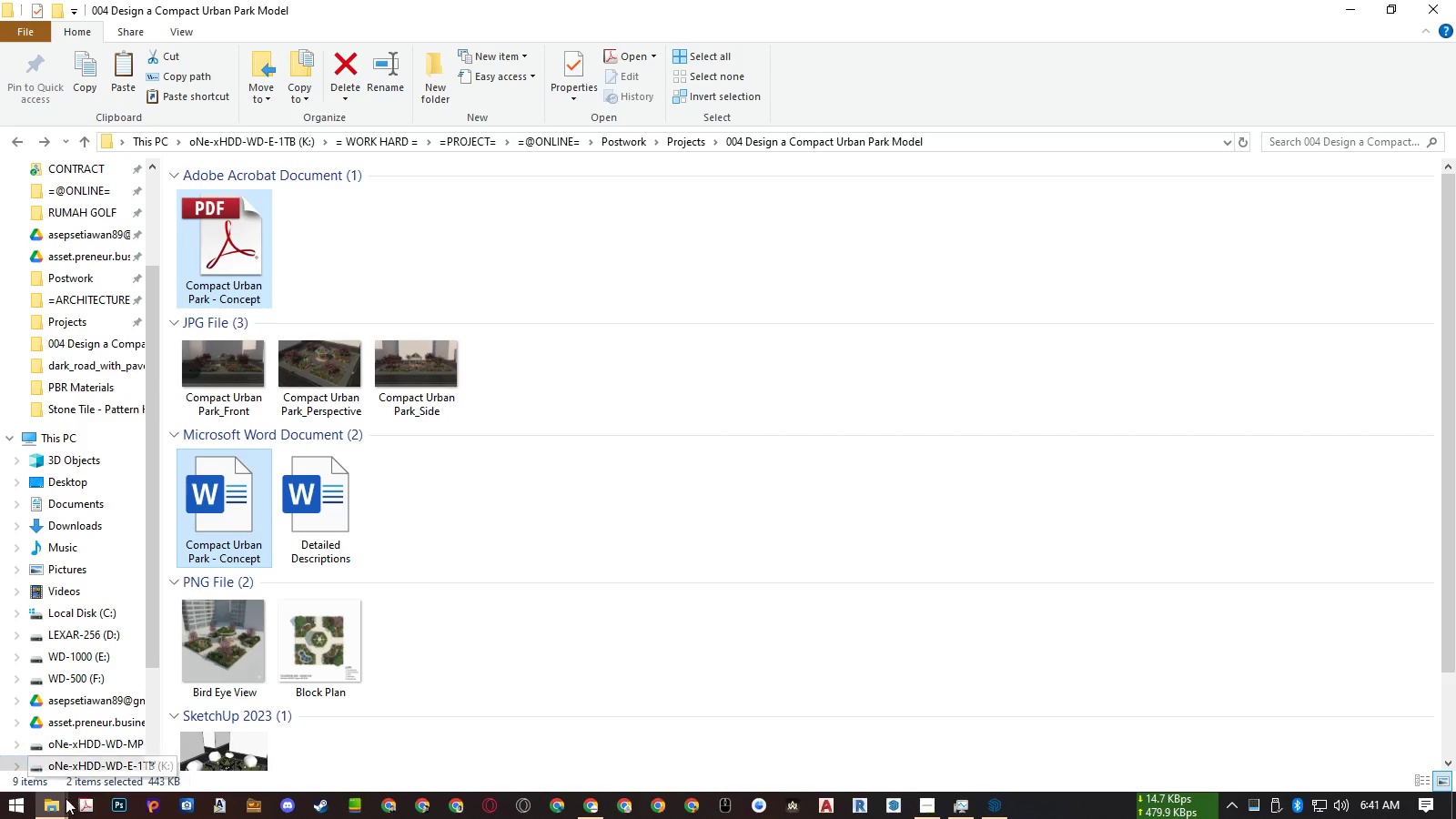 
left_click([56, 808])
 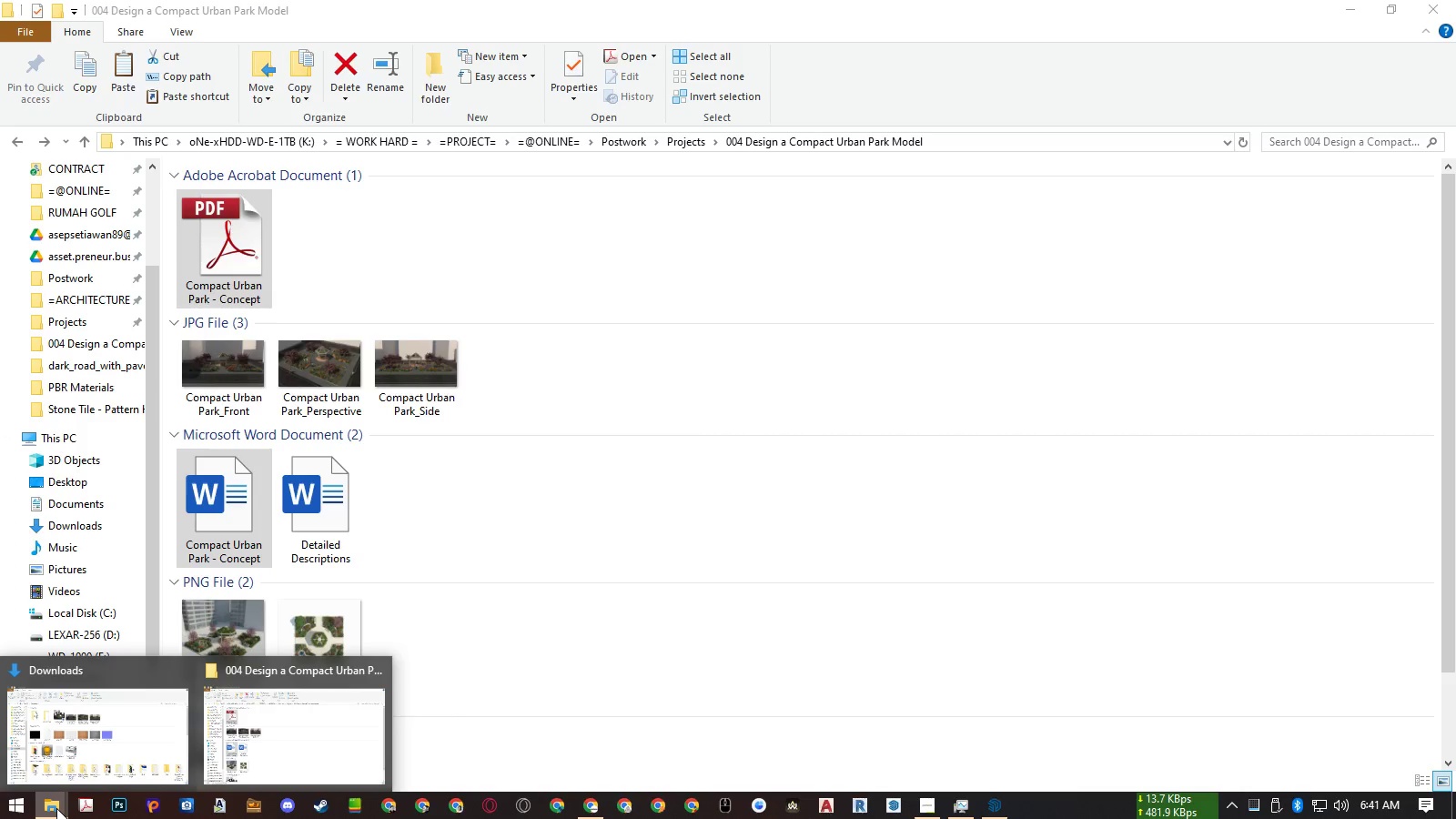 
left_click([96, 768])
 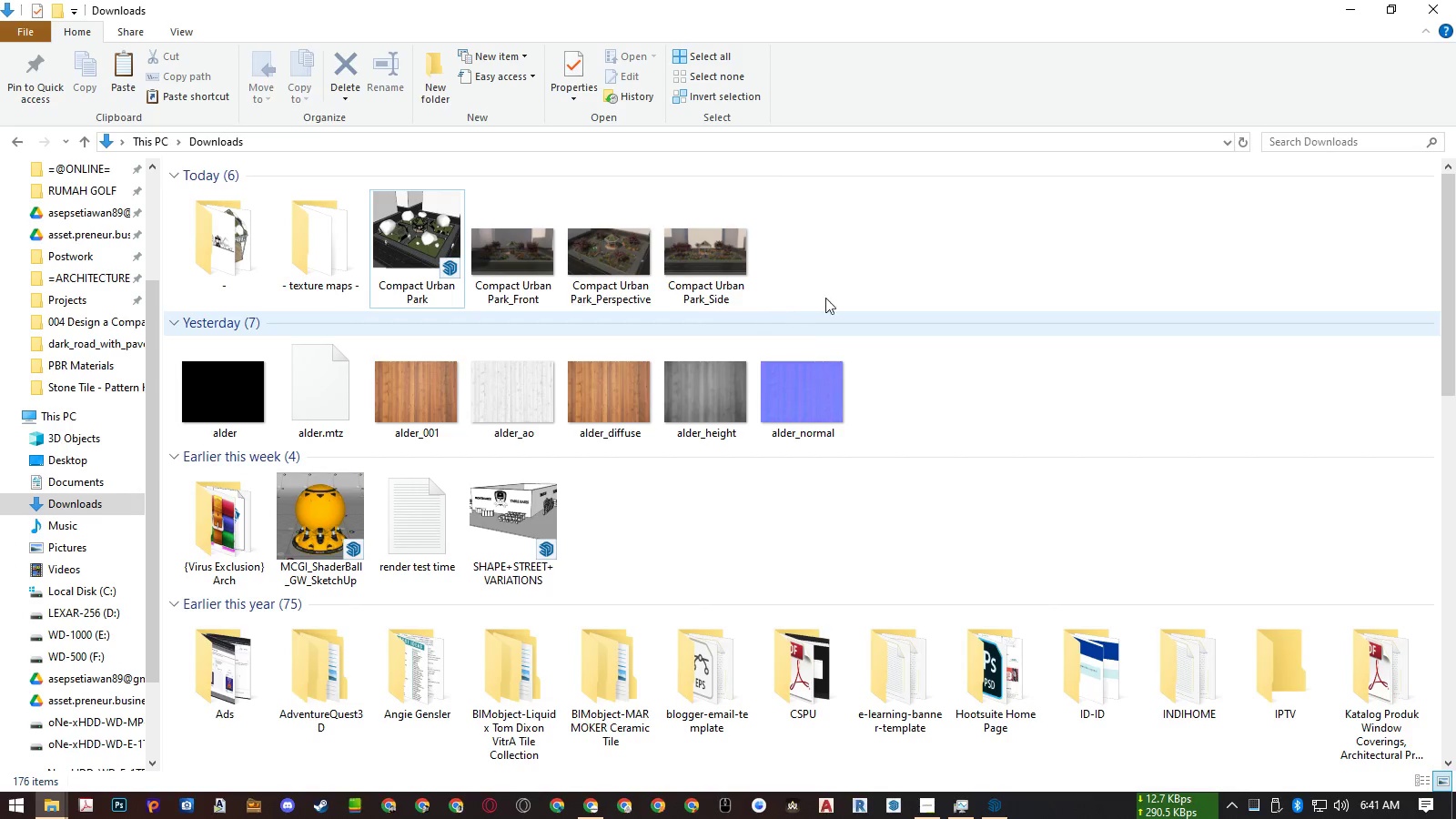 
left_click([874, 286])
 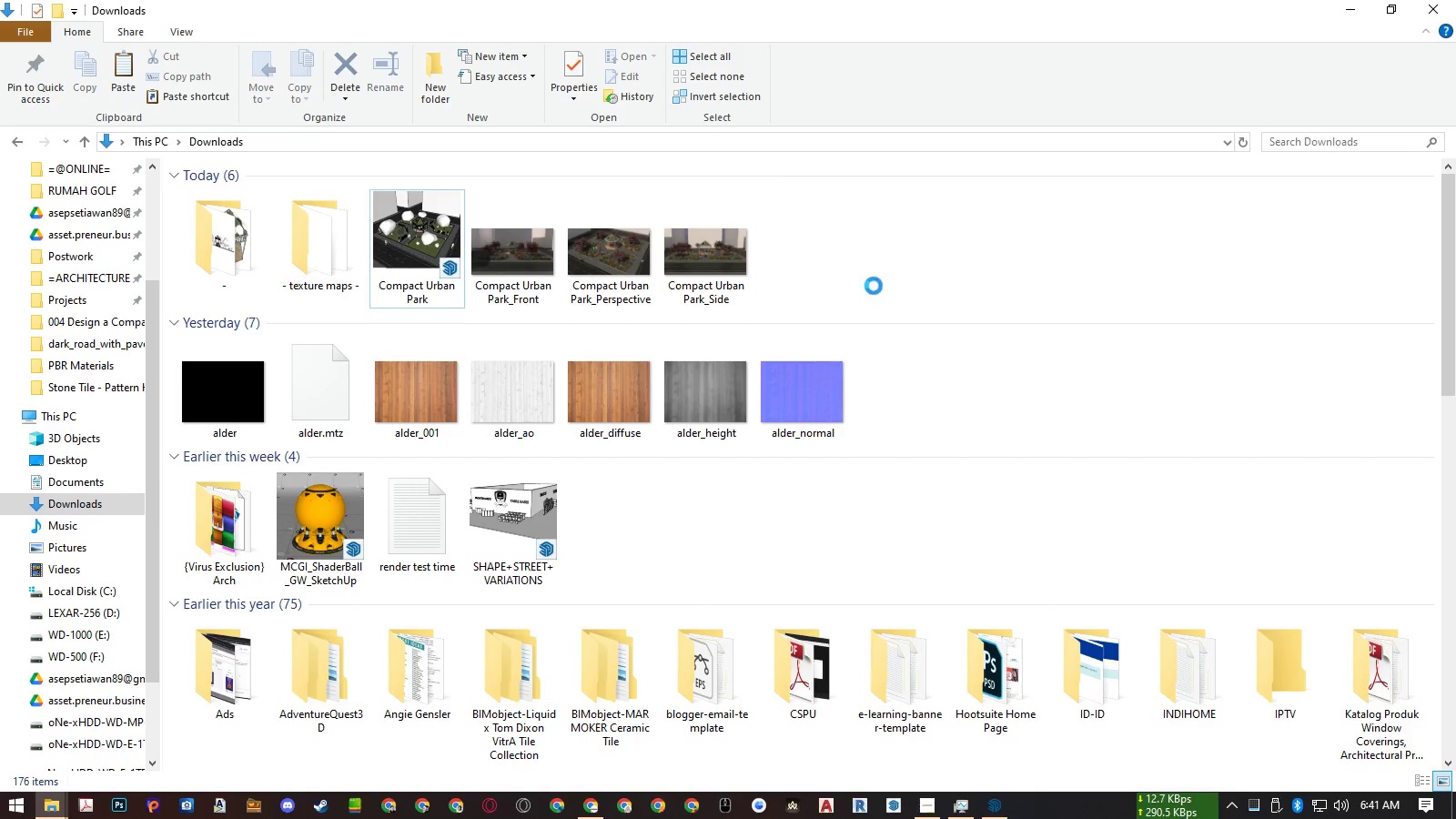 
key(Control+ControlLeft)
 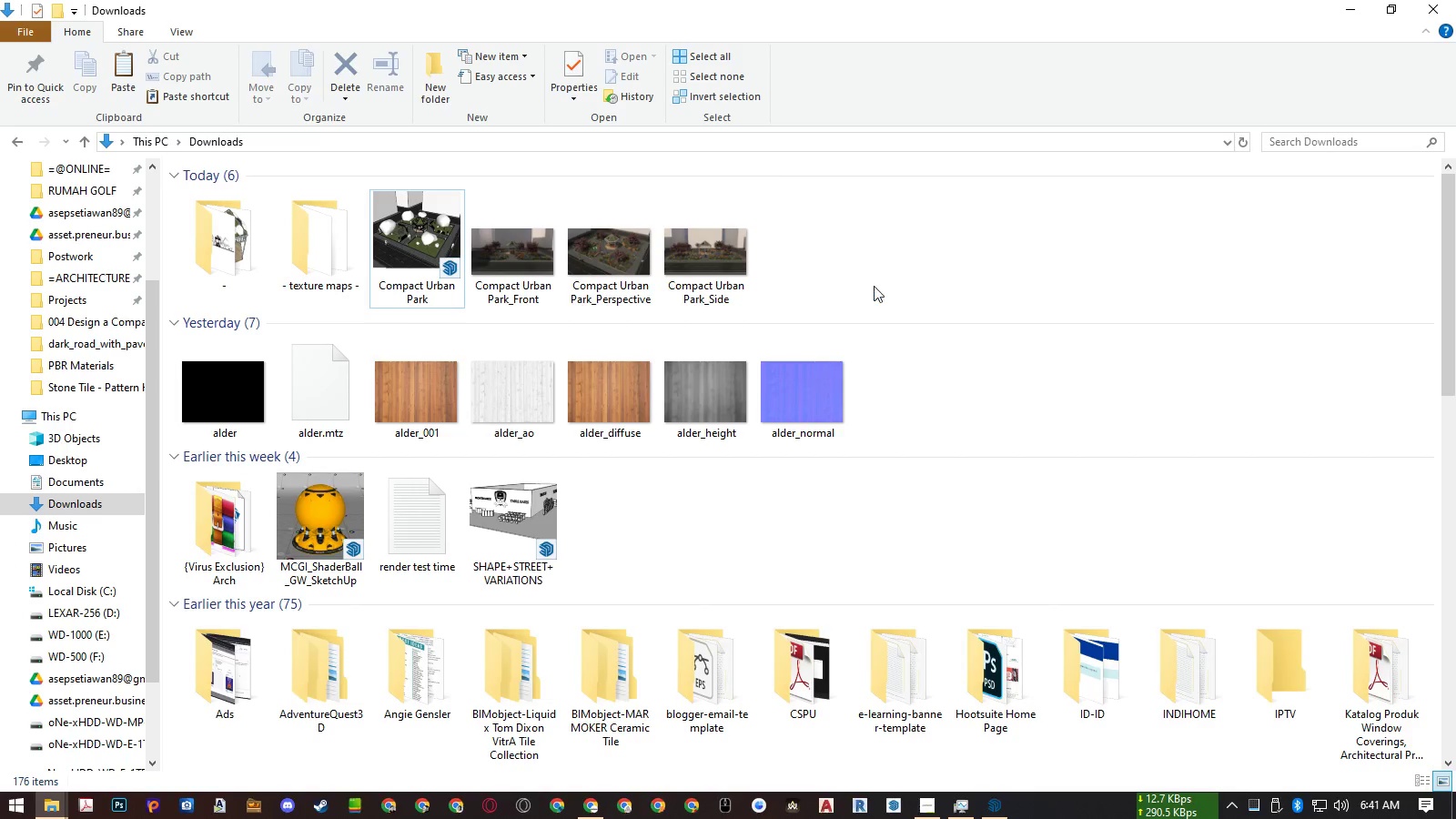 
key(Control+V)
 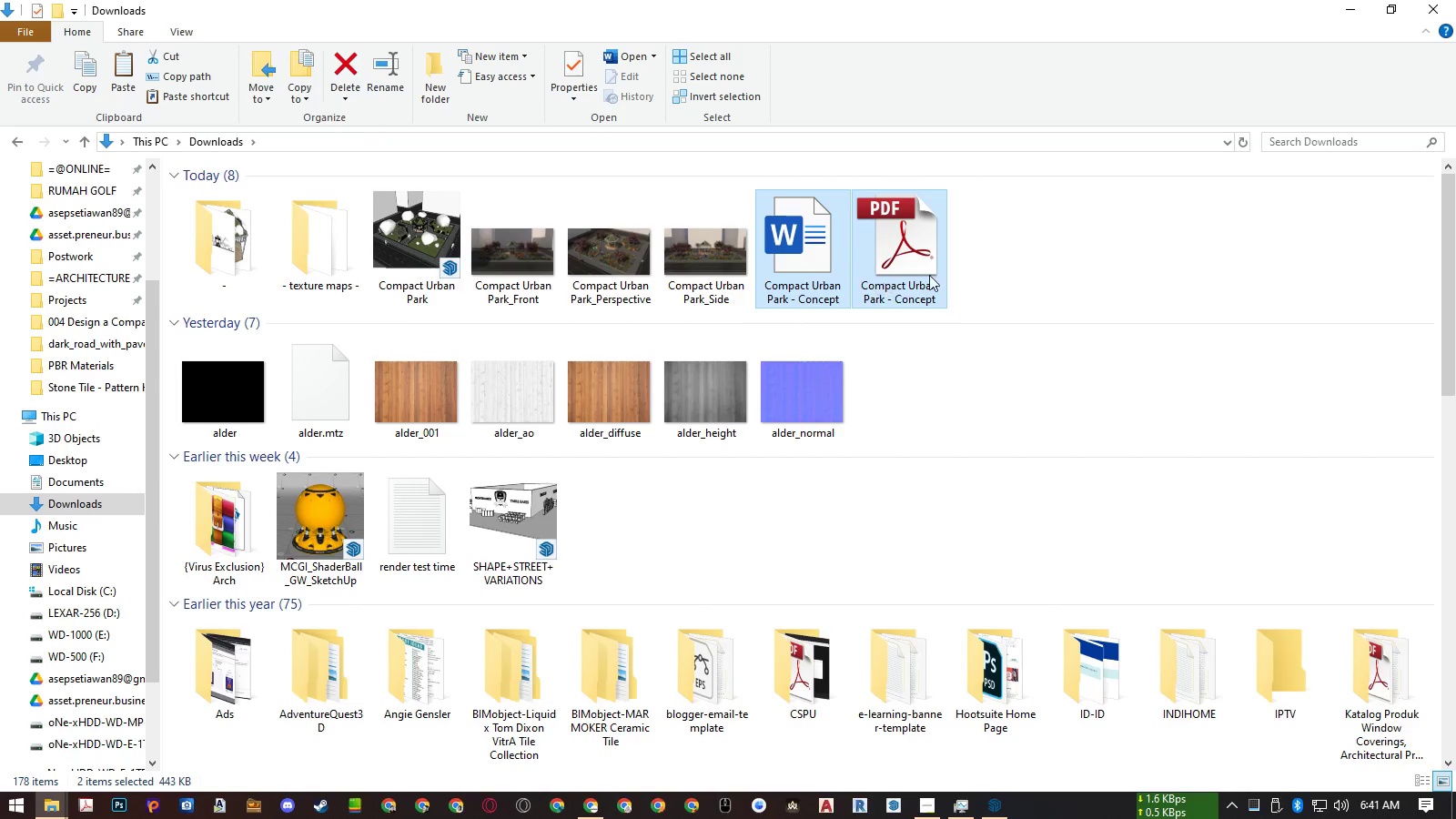 
left_click([1067, 258])